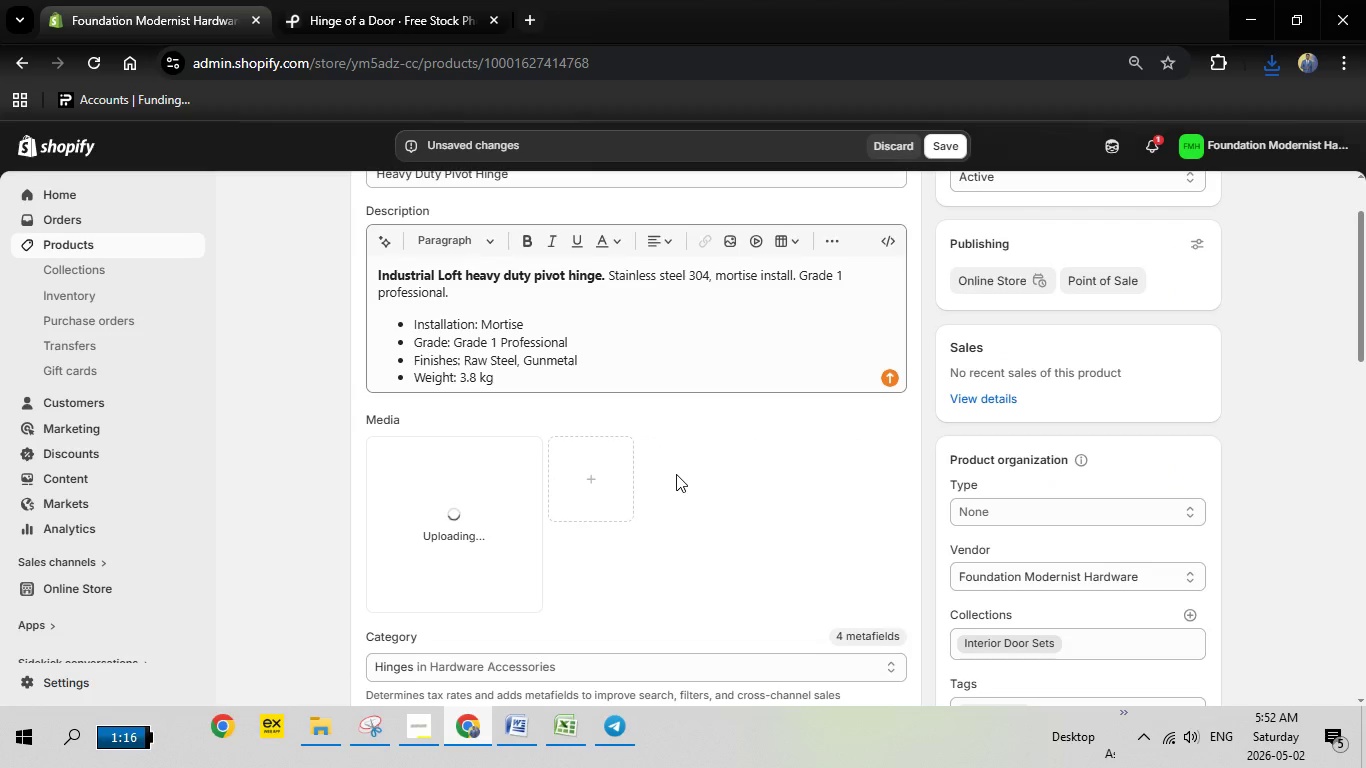 
scroll: coordinate [676, 474], scroll_direction: down, amount: 2.0
 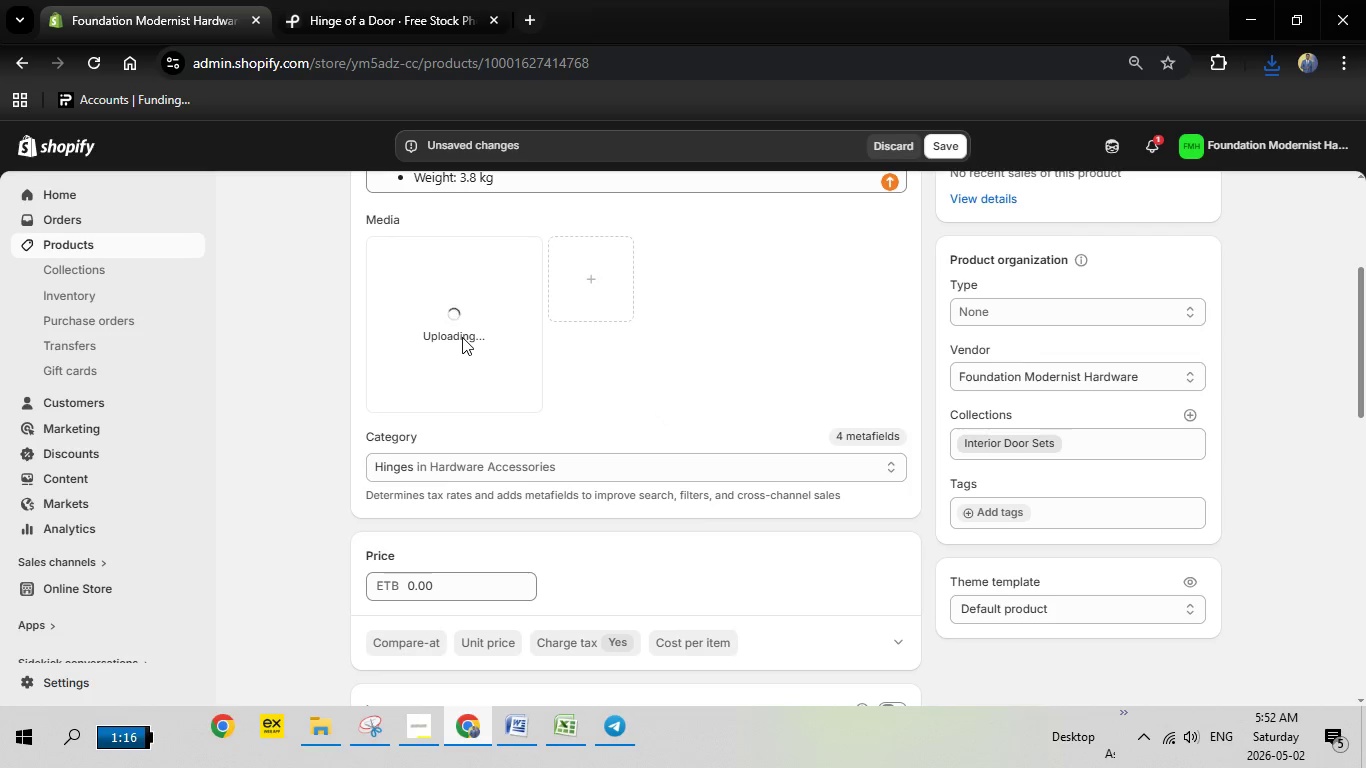 
wait(9.67)
 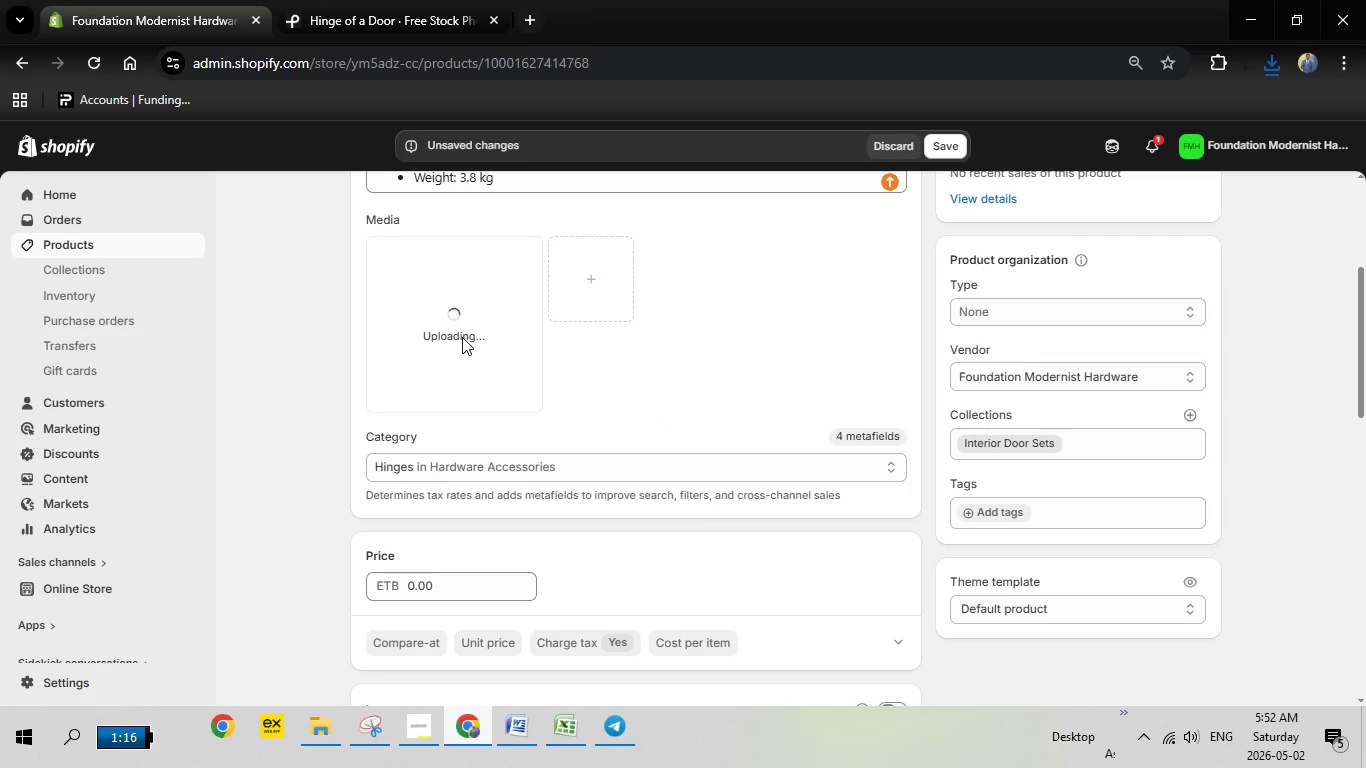 
left_click([477, 349])
 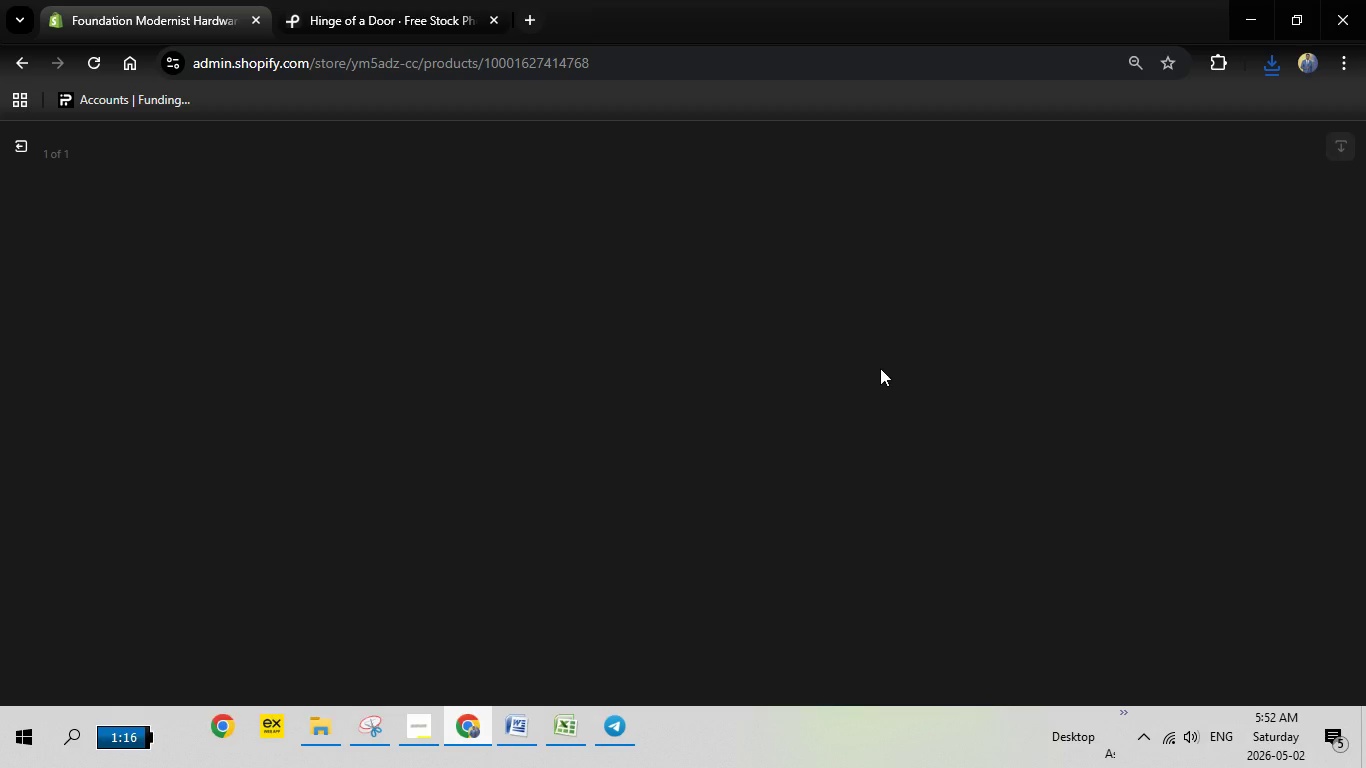 
wait(5.55)
 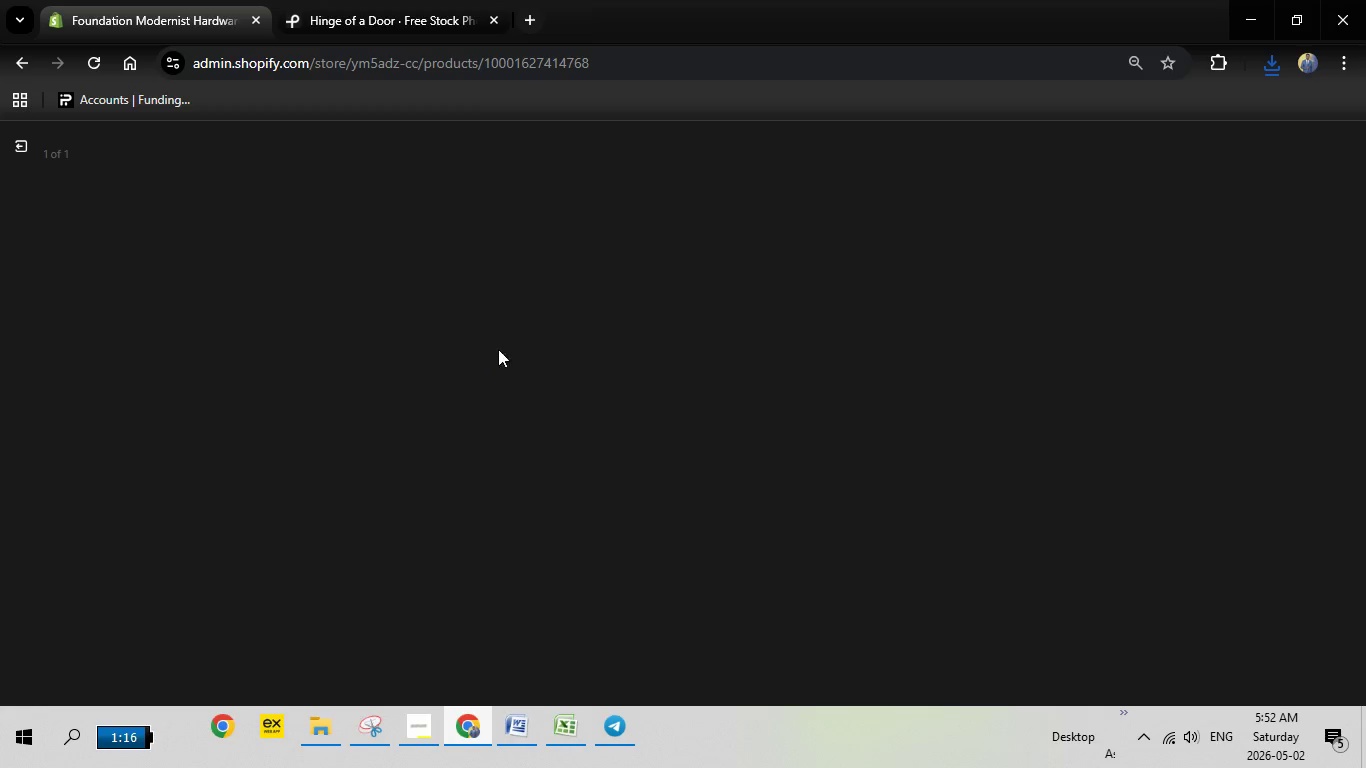 
mouse_move([1015, 408])
 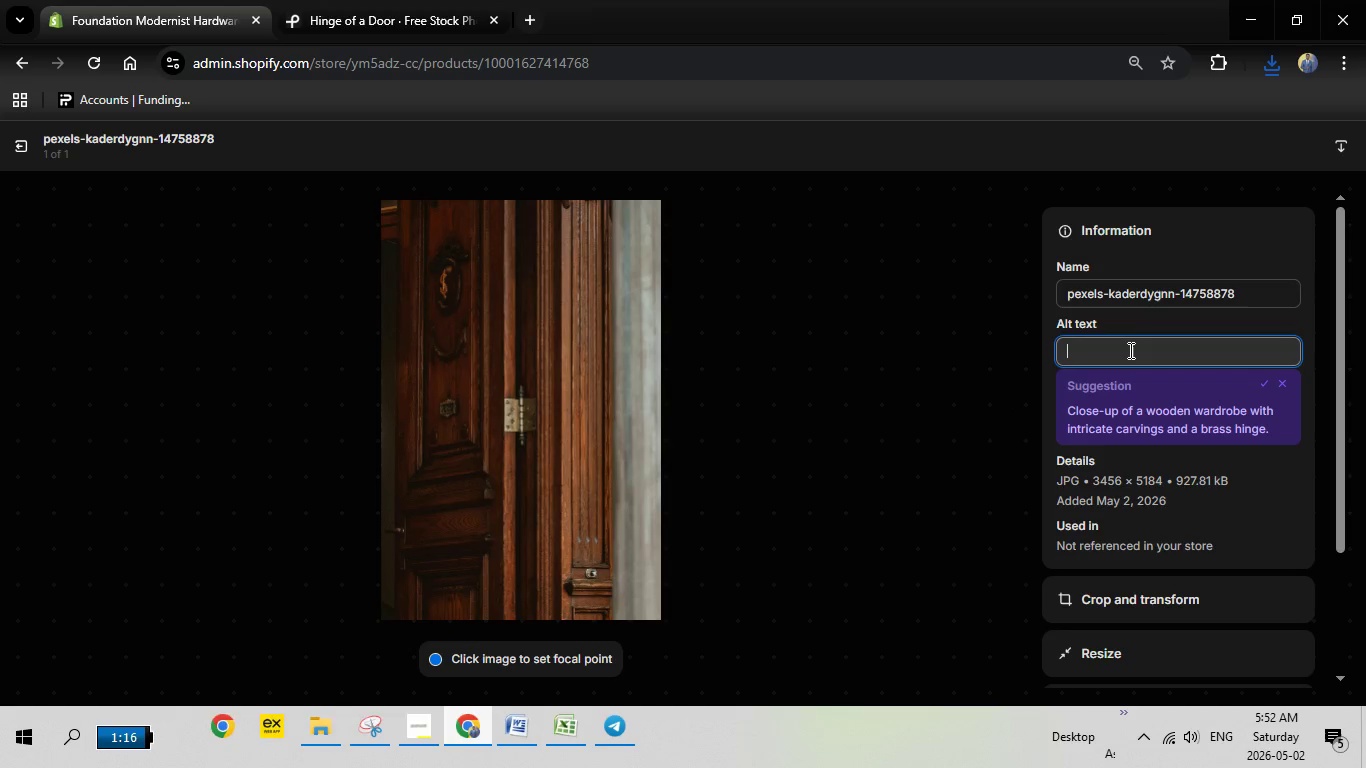 
left_click([1129, 350])
 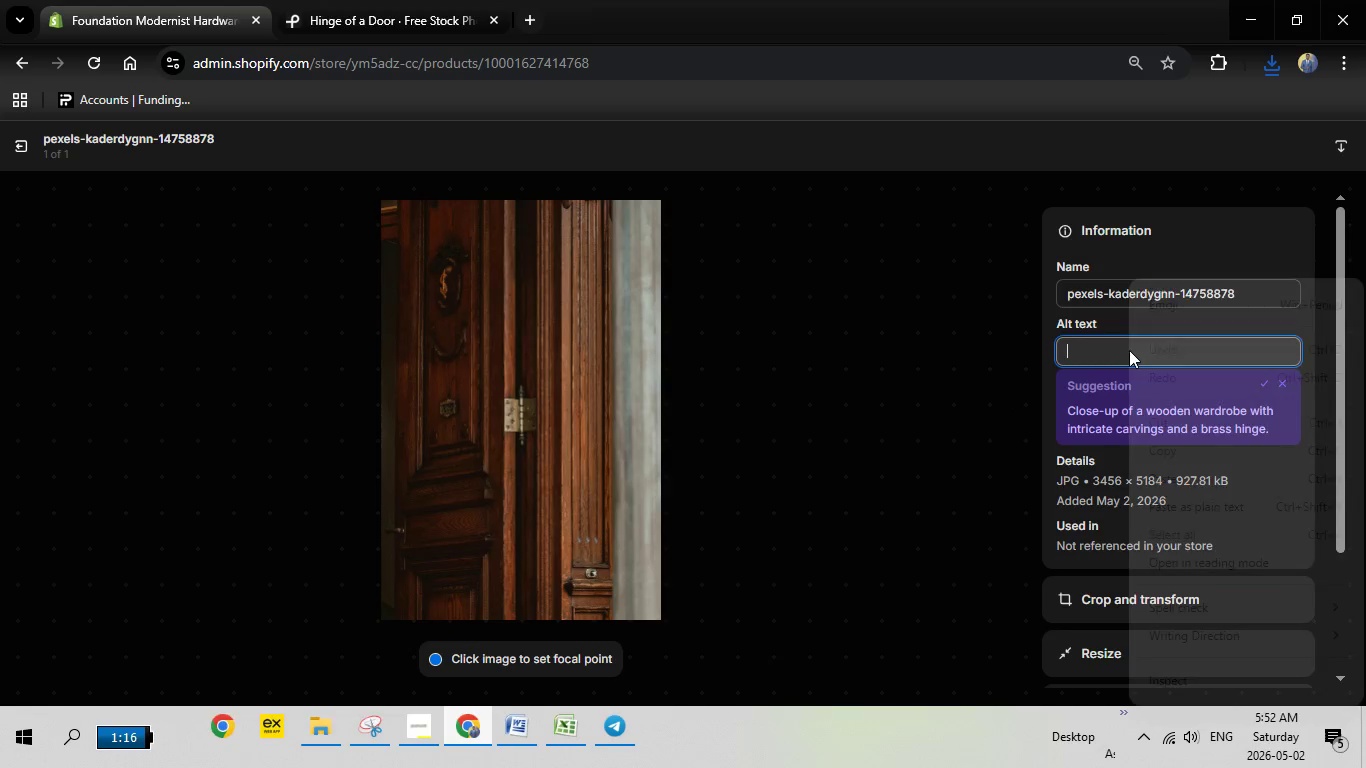 
right_click([1129, 350])
 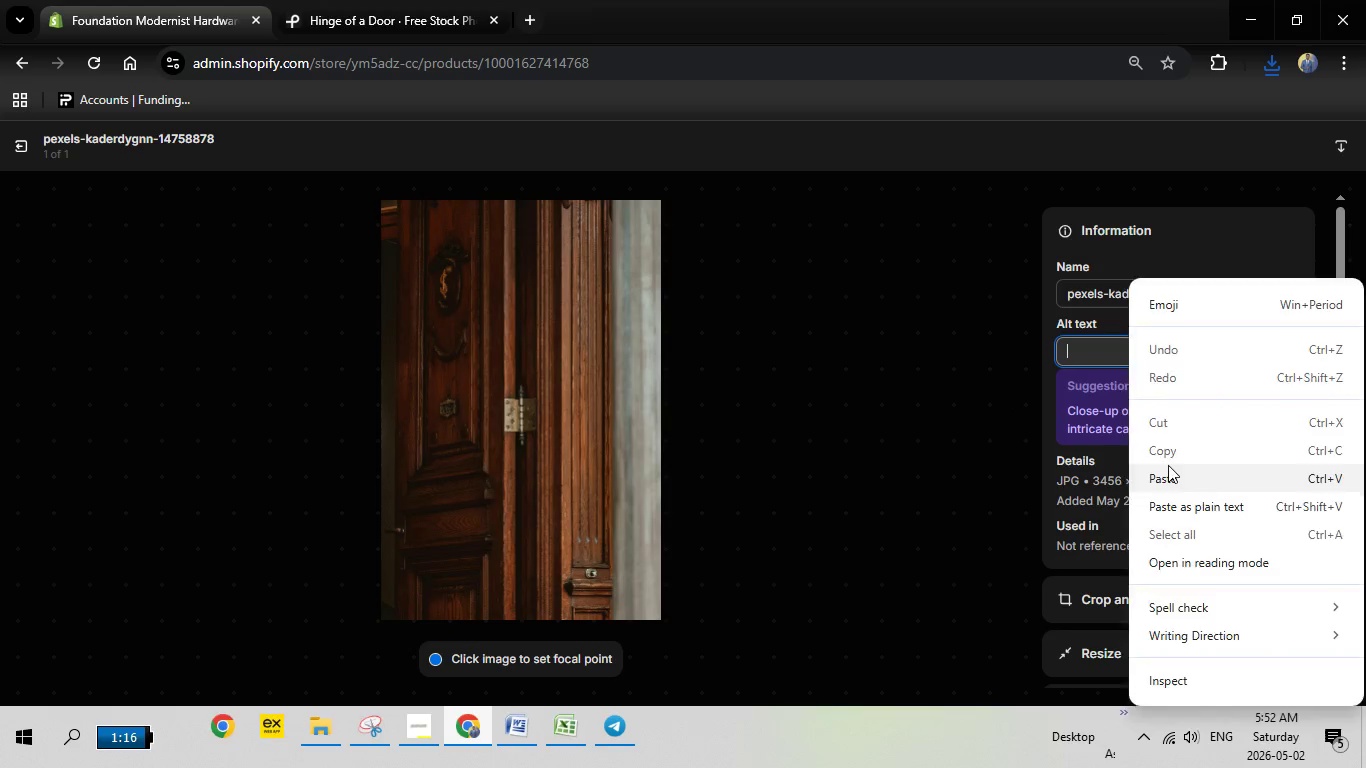 
left_click([1168, 465])
 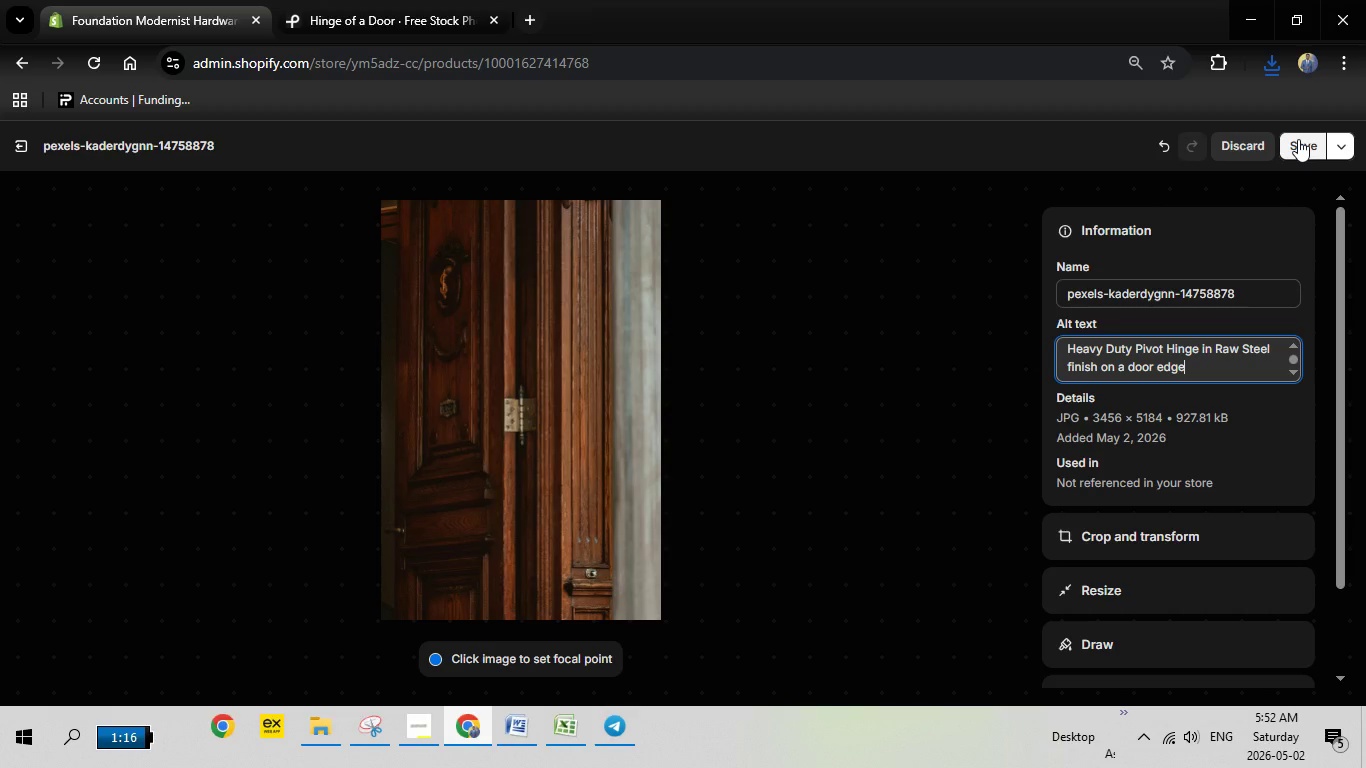 
left_click([1298, 139])
 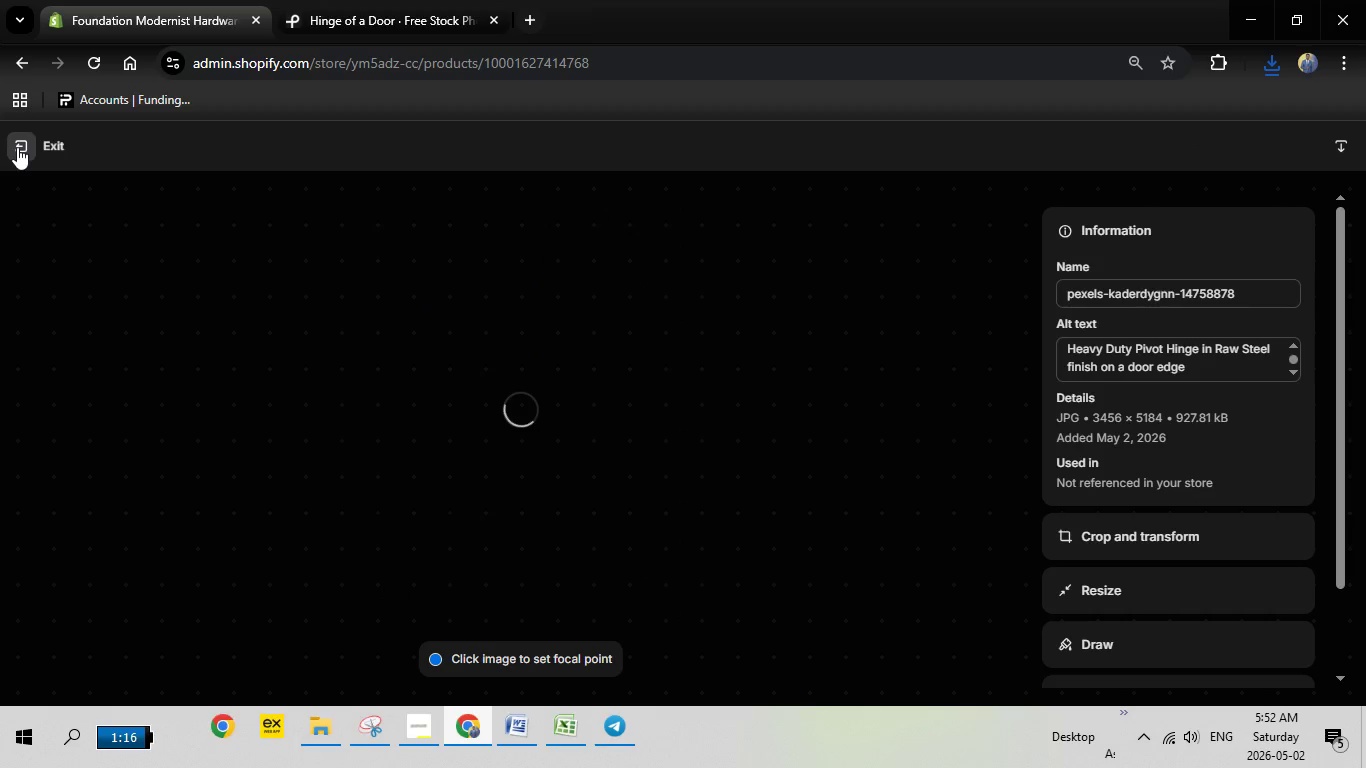 
left_click([16, 147])
 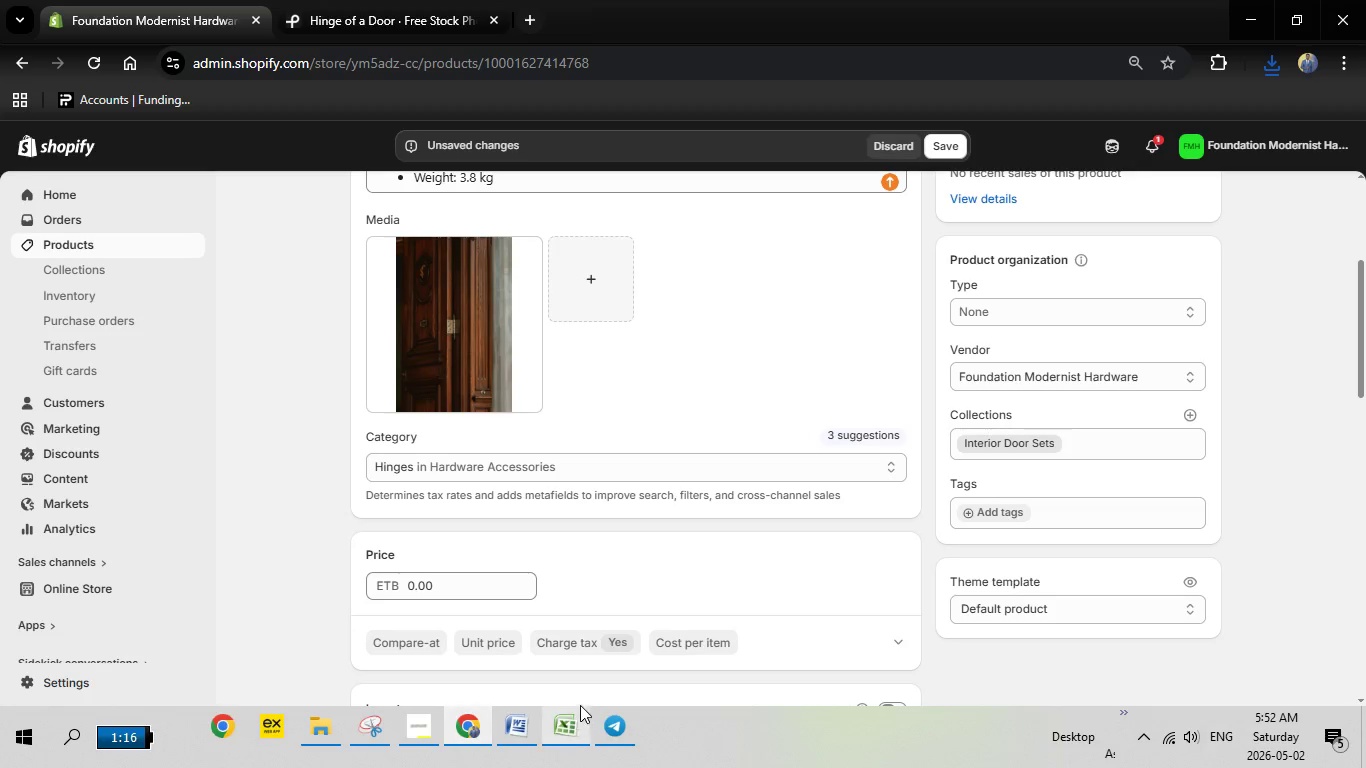 
left_click([525, 730])
 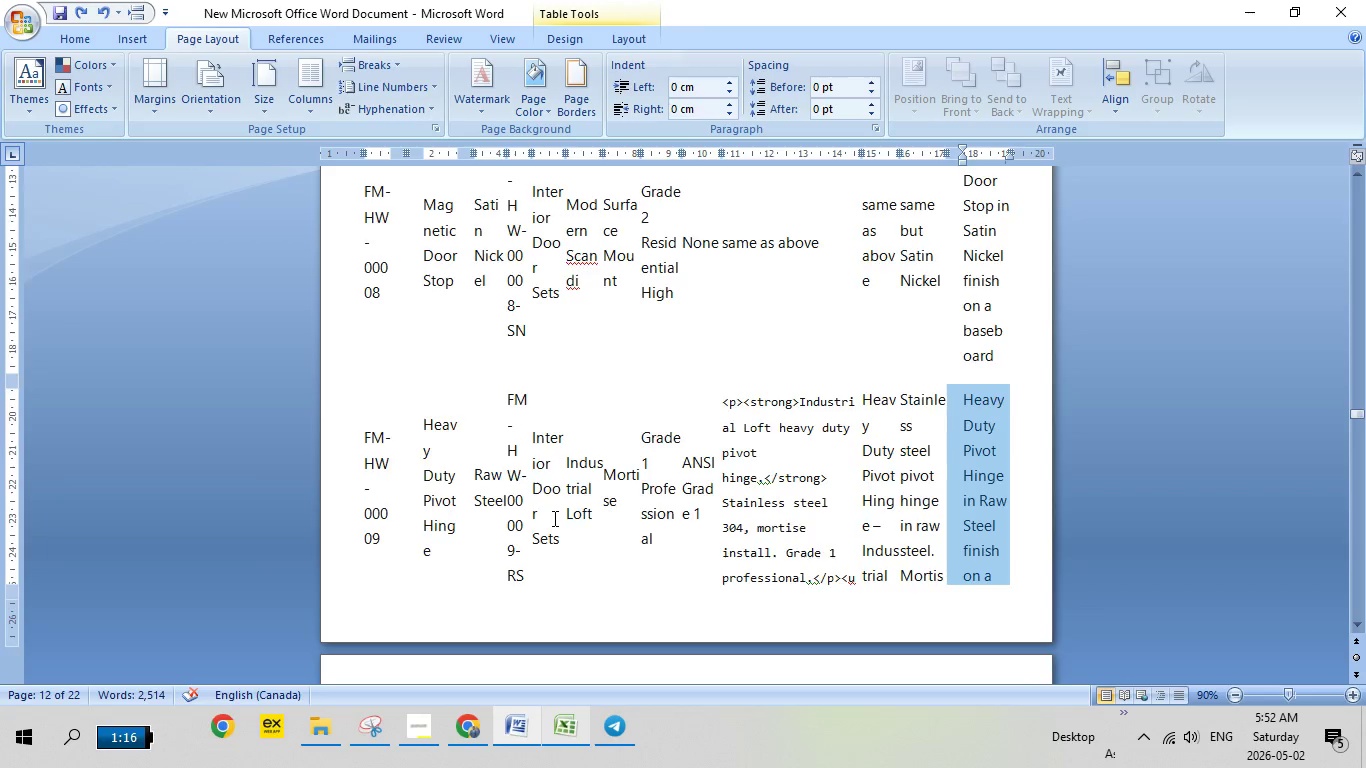 
scroll: coordinate [553, 518], scroll_direction: none, amount: 0.0
 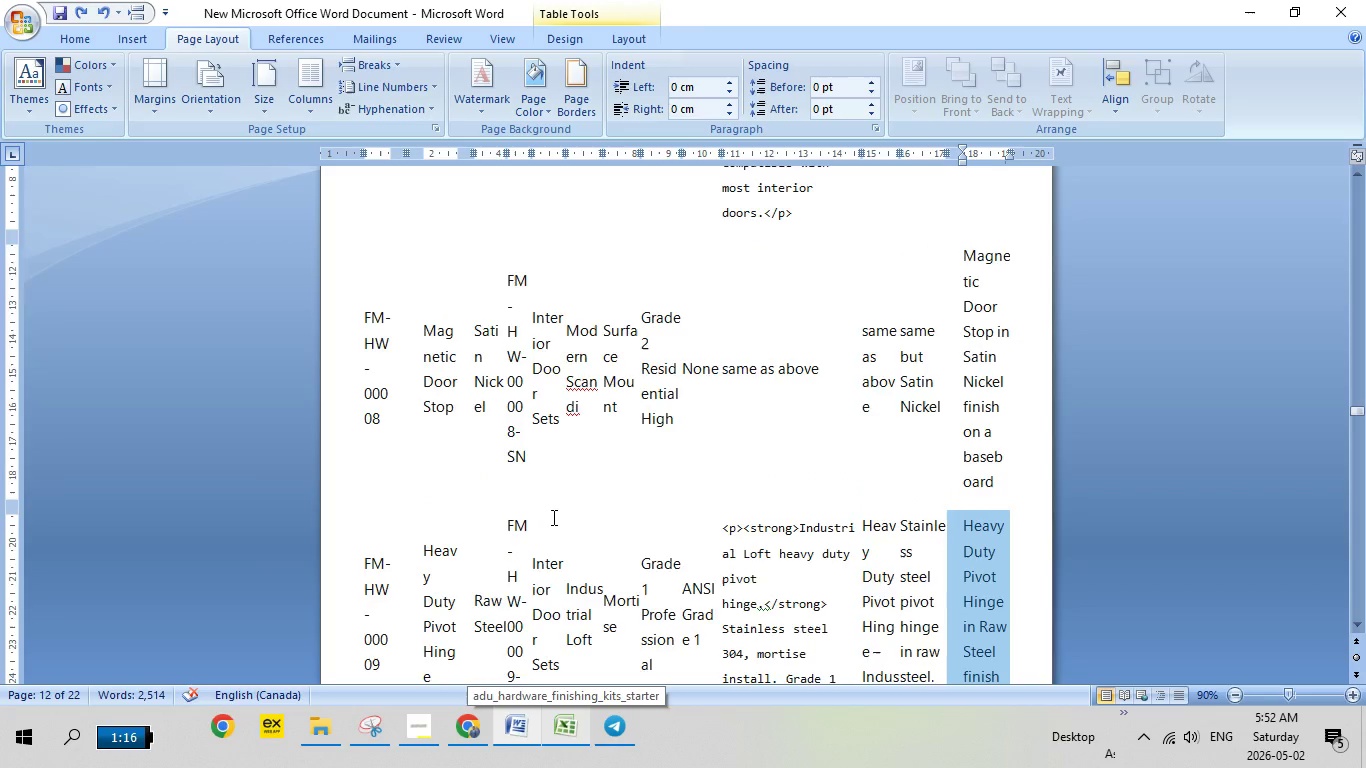 
scroll: coordinate [552, 517], scroll_direction: up, amount: 10.0
 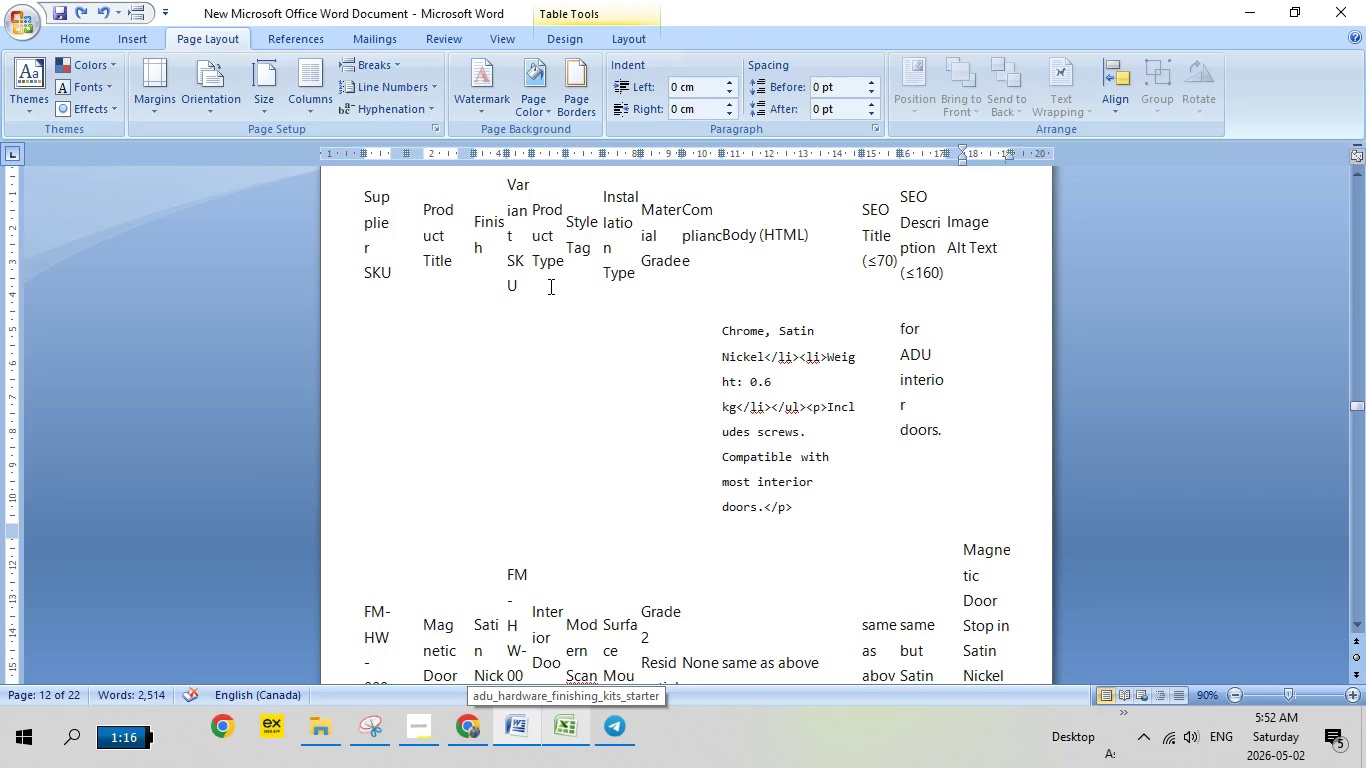 
scroll: coordinate [548, 286], scroll_direction: down, amount: 14.0
 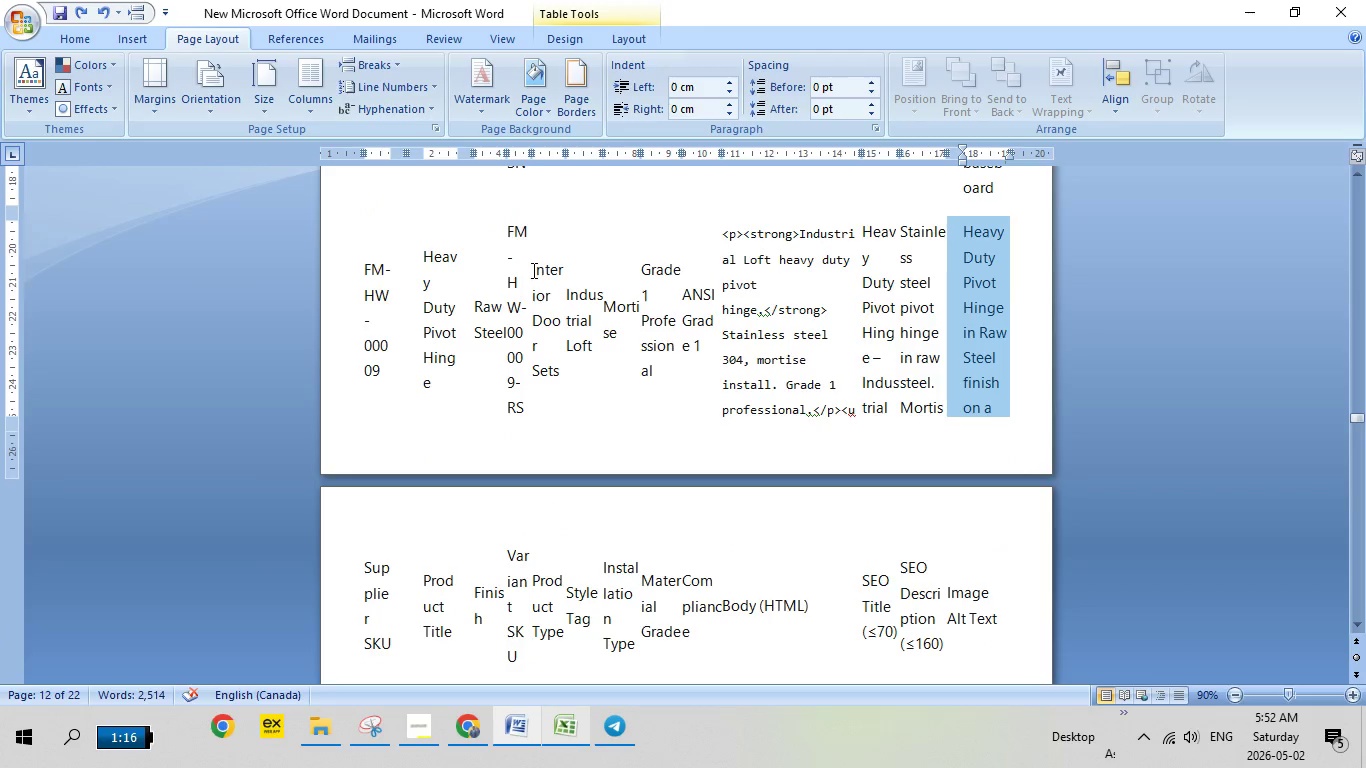 
left_click_drag(start_coordinate=[532, 270], to_coordinate=[559, 377])
 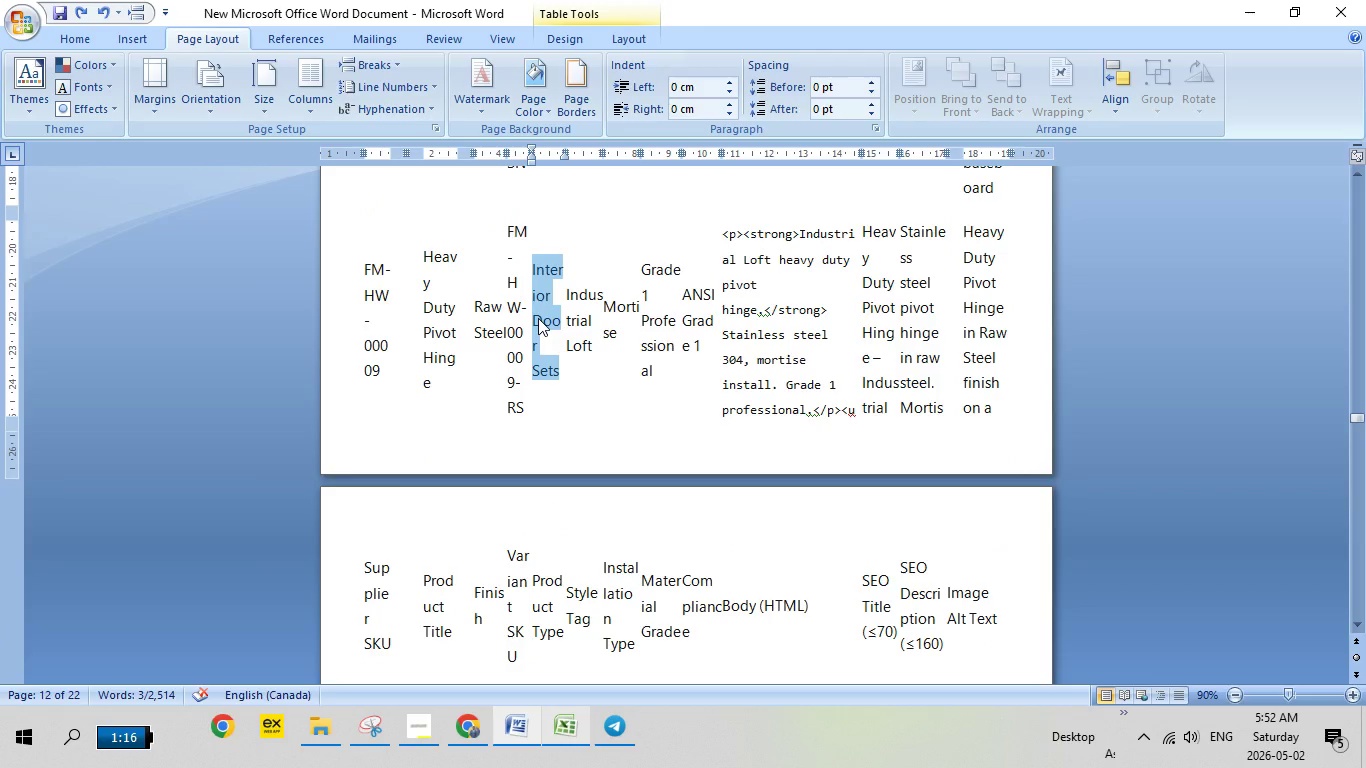 
right_click([538, 318])
 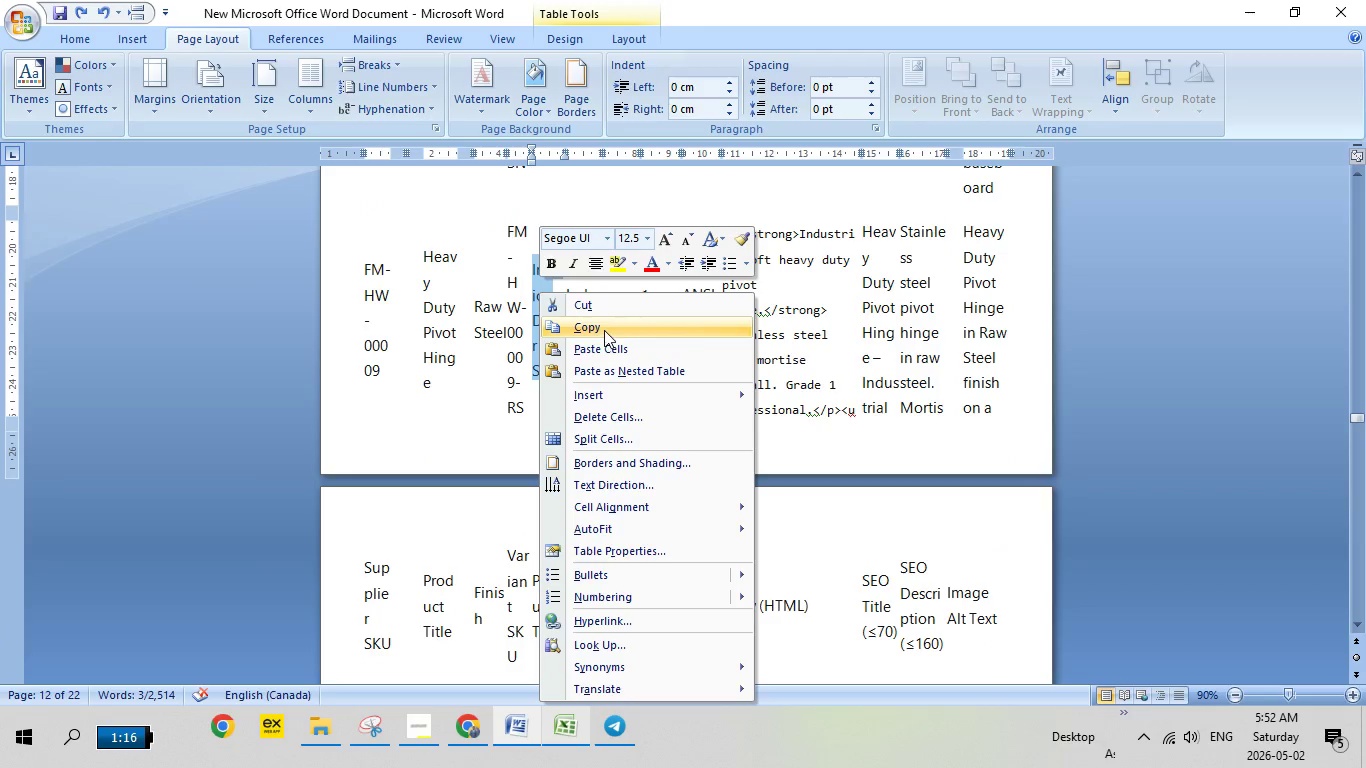 
left_click([604, 330])
 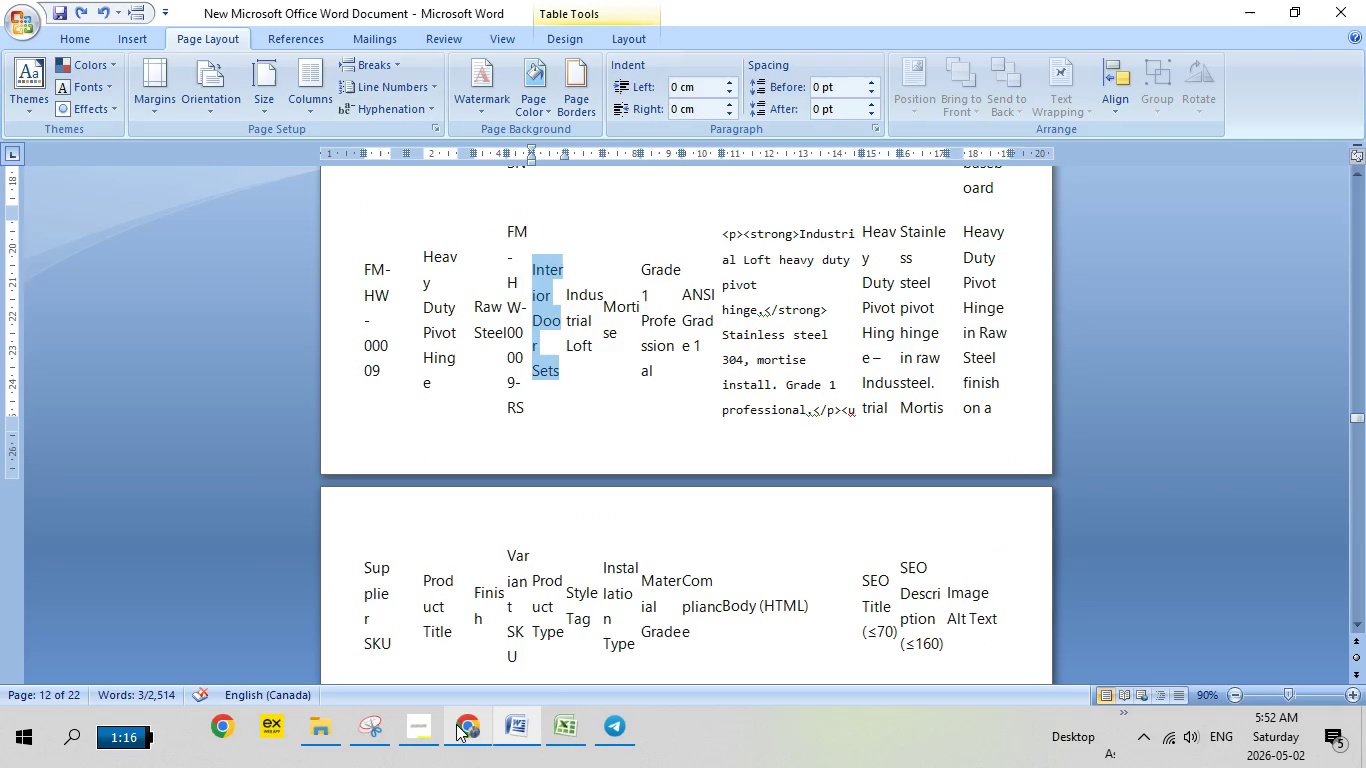 
left_click([456, 724])
 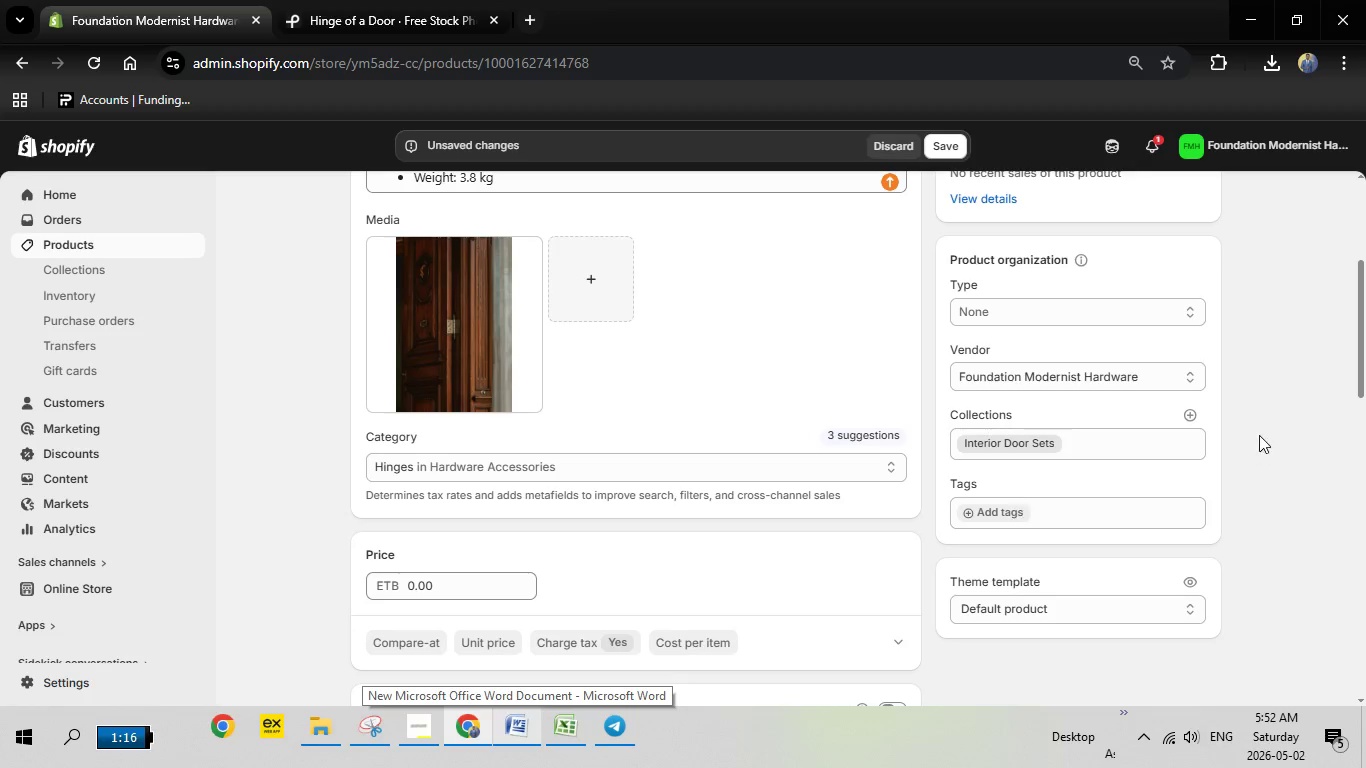 
left_click([979, 307])
 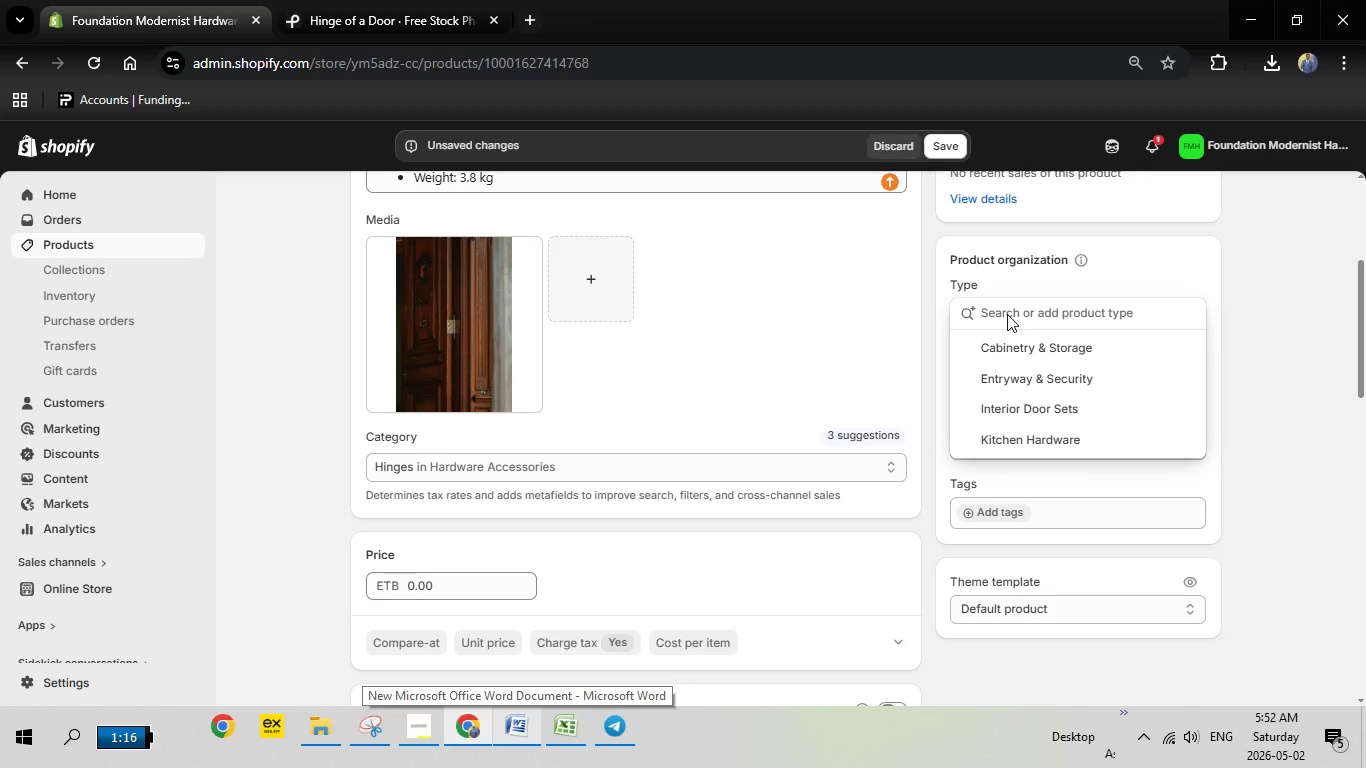 
right_click([1007, 314])
 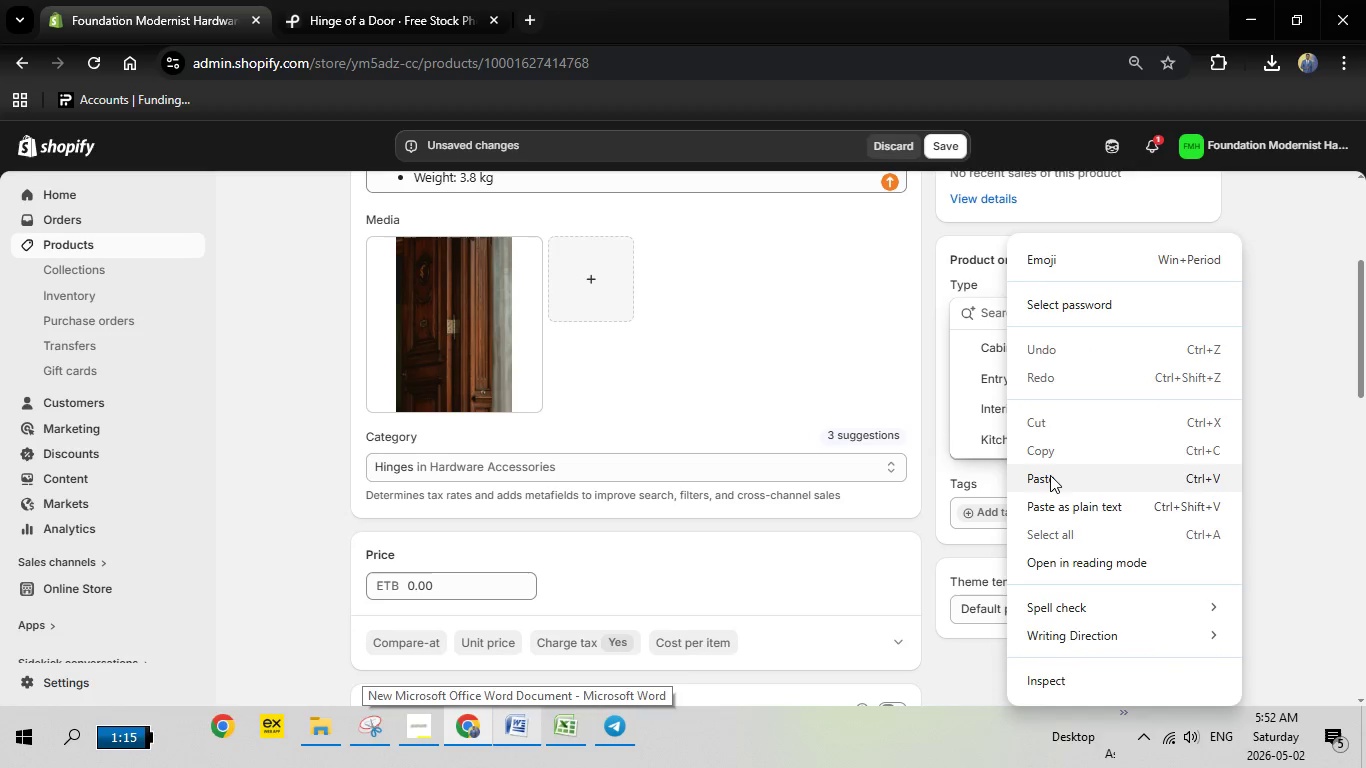 
left_click([1050, 475])
 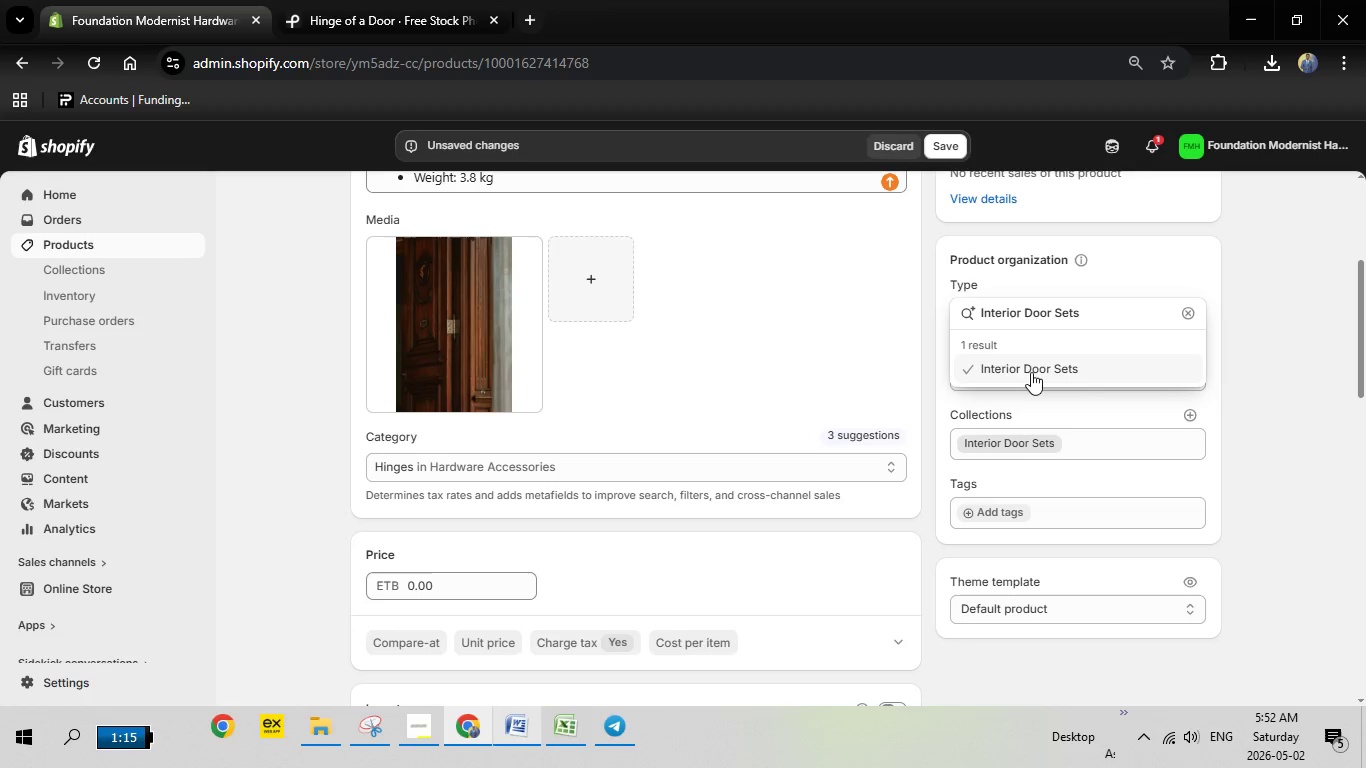 
left_click([1031, 371])
 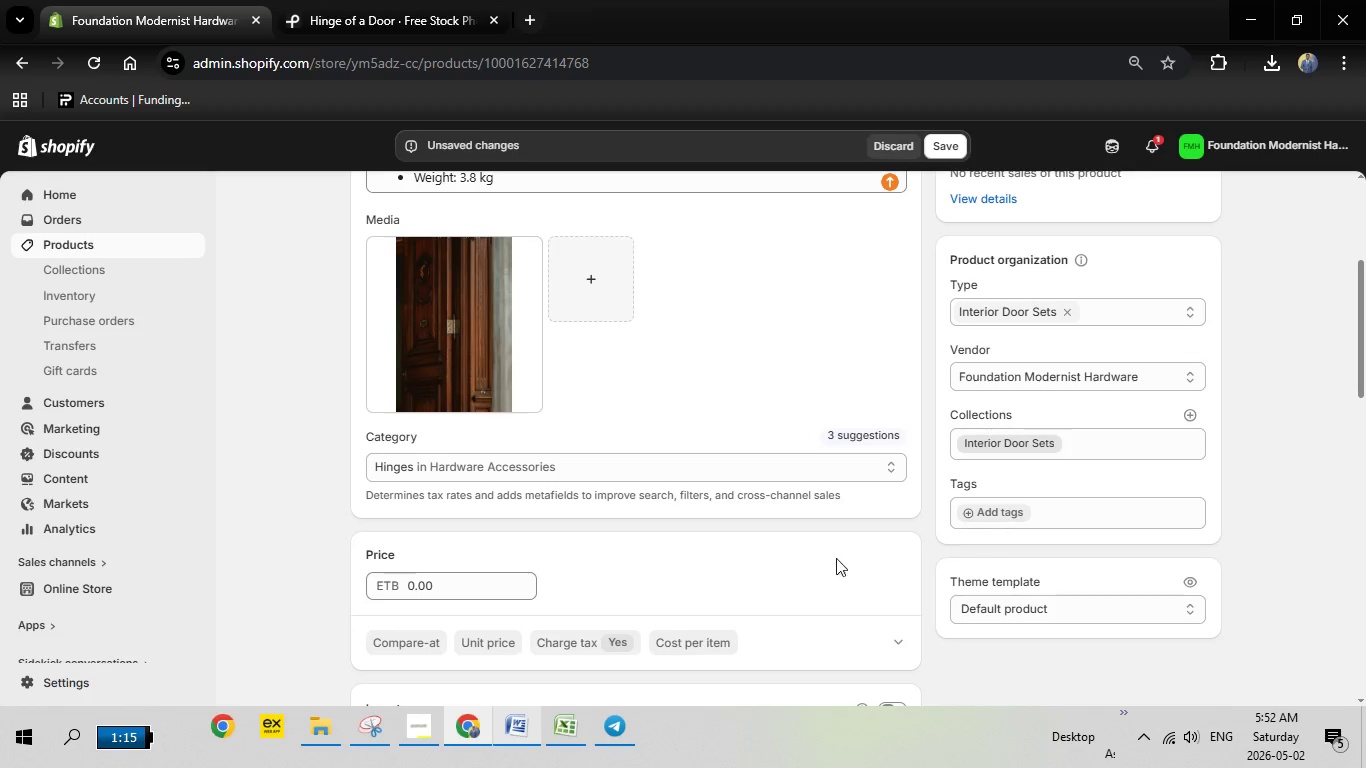 
left_click([525, 724])
 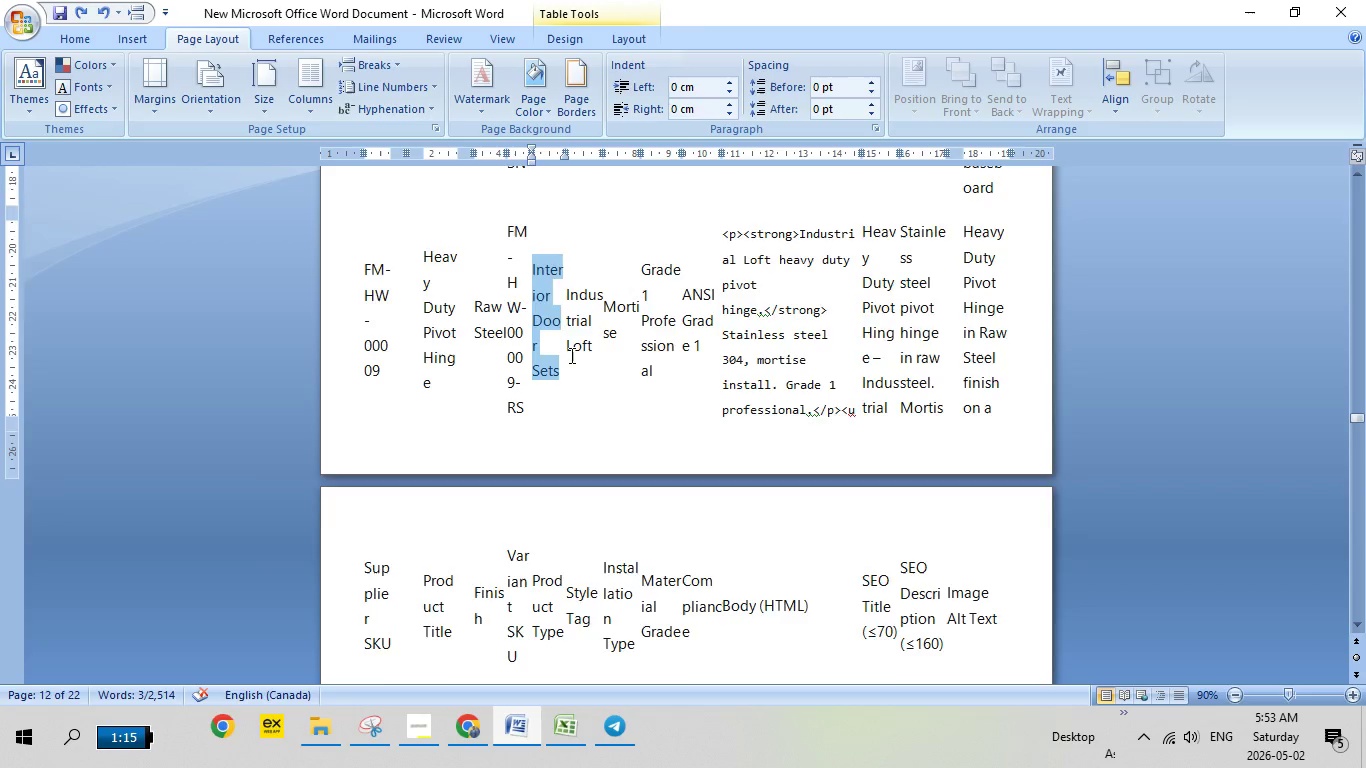 
scroll: coordinate [580, 385], scroll_direction: up, amount: 3.0
 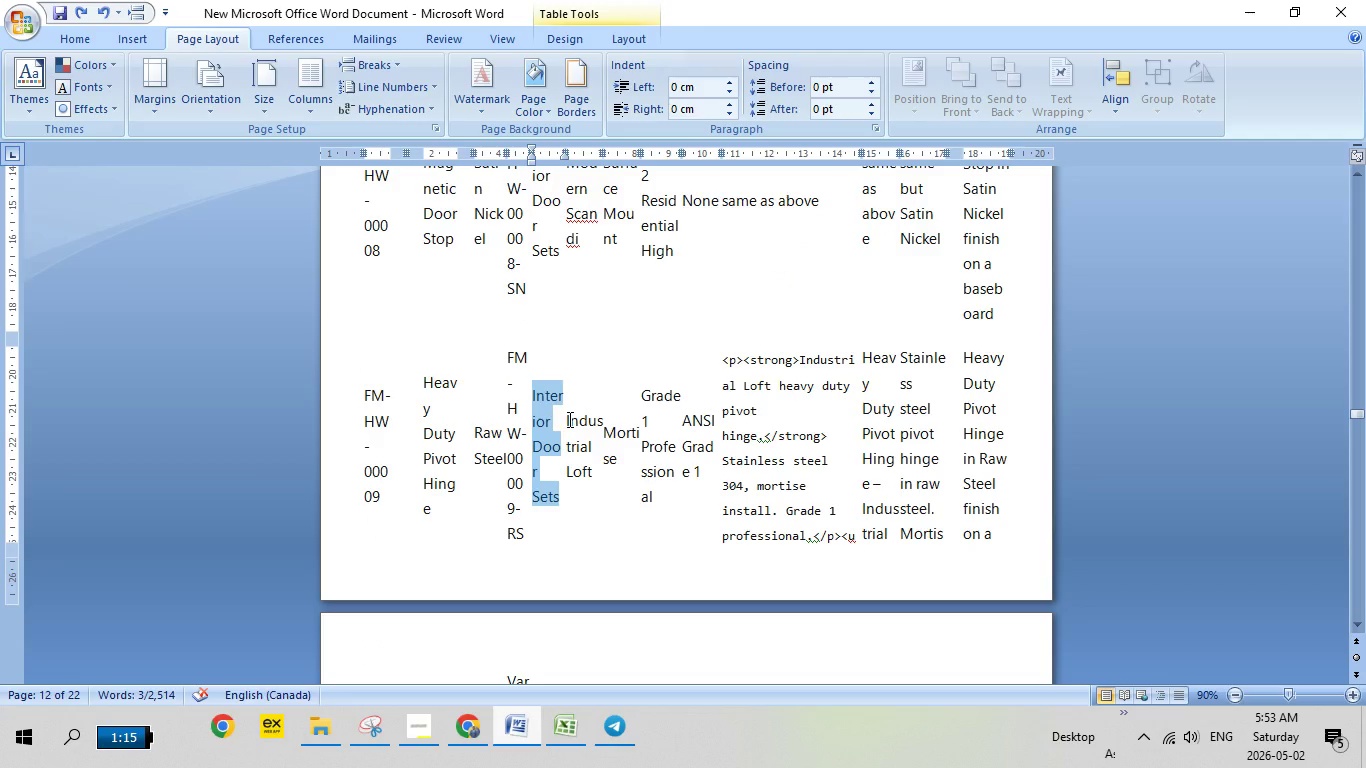 
left_click_drag(start_coordinate=[568, 419], to_coordinate=[586, 457])
 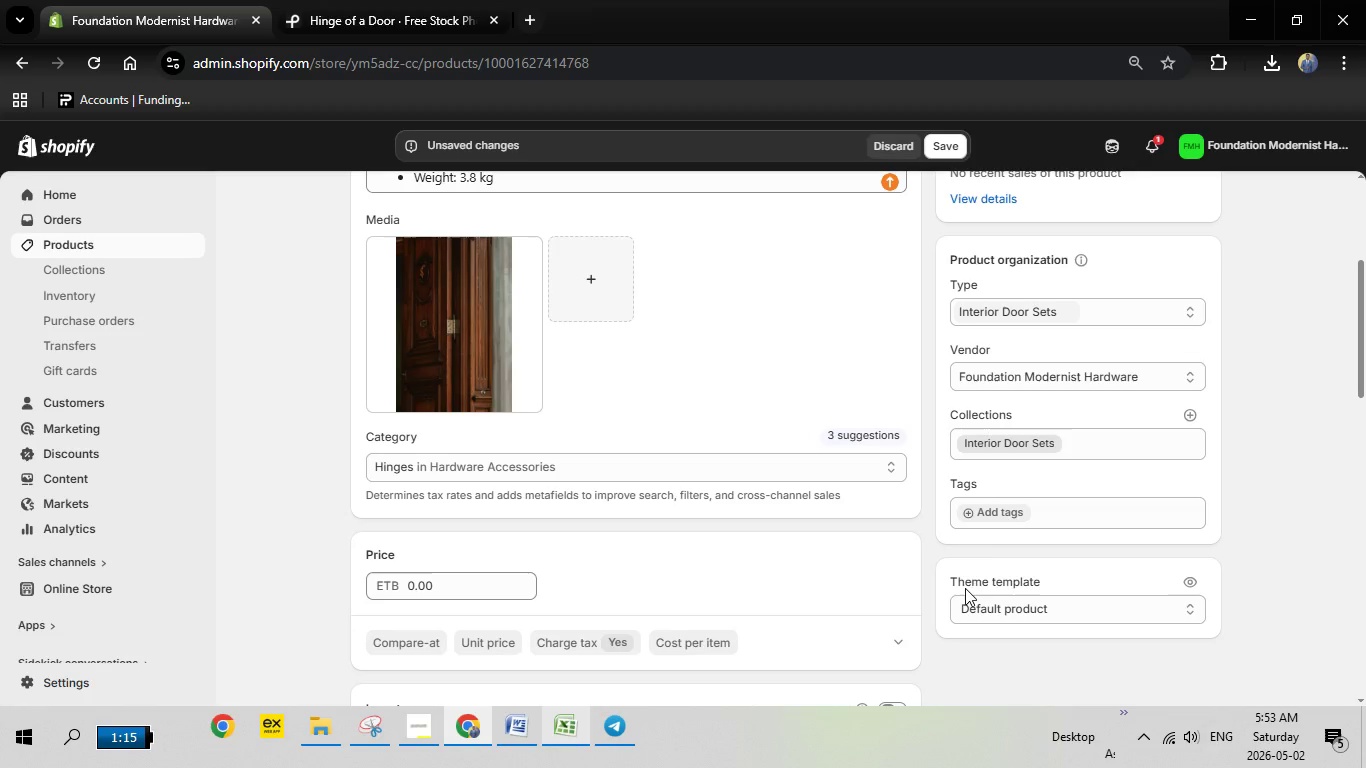 
left_click([991, 507])
 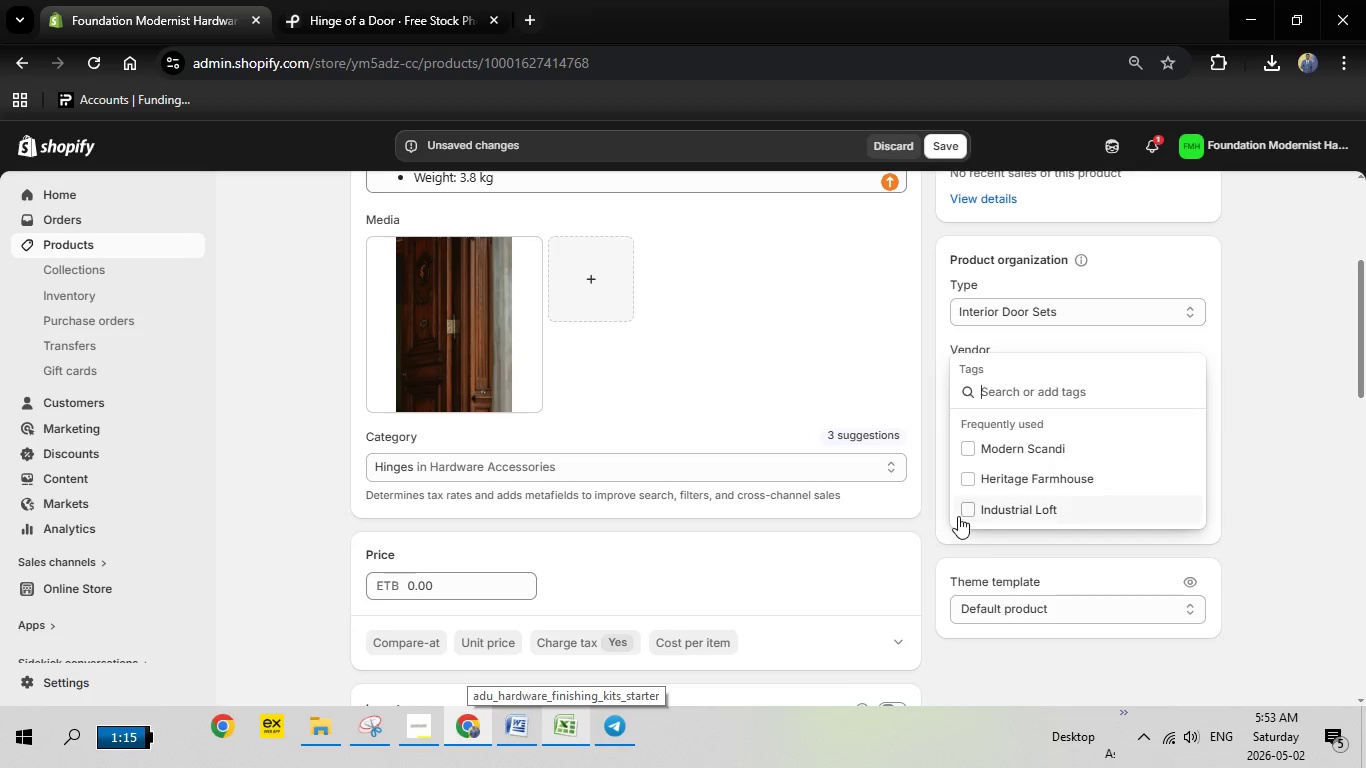 
left_click([958, 511])
 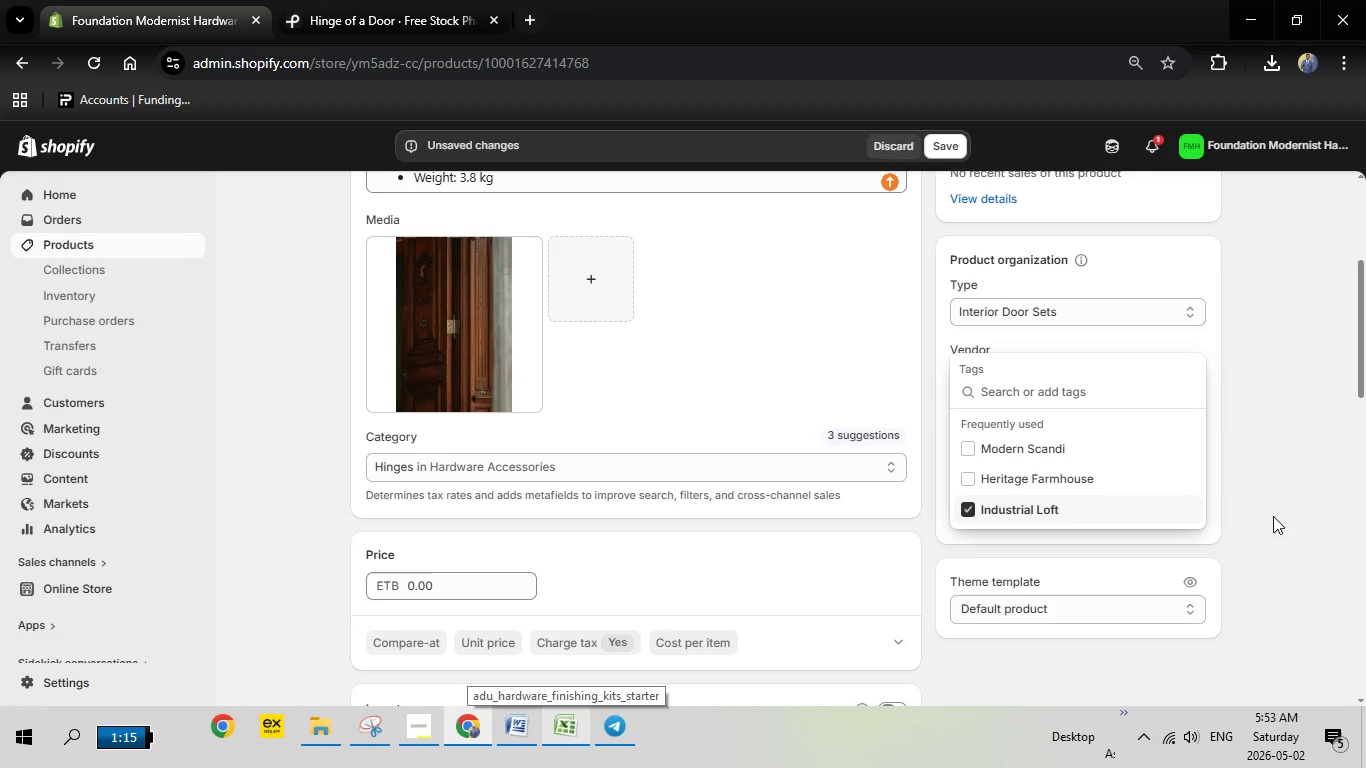 
left_click([1273, 516])
 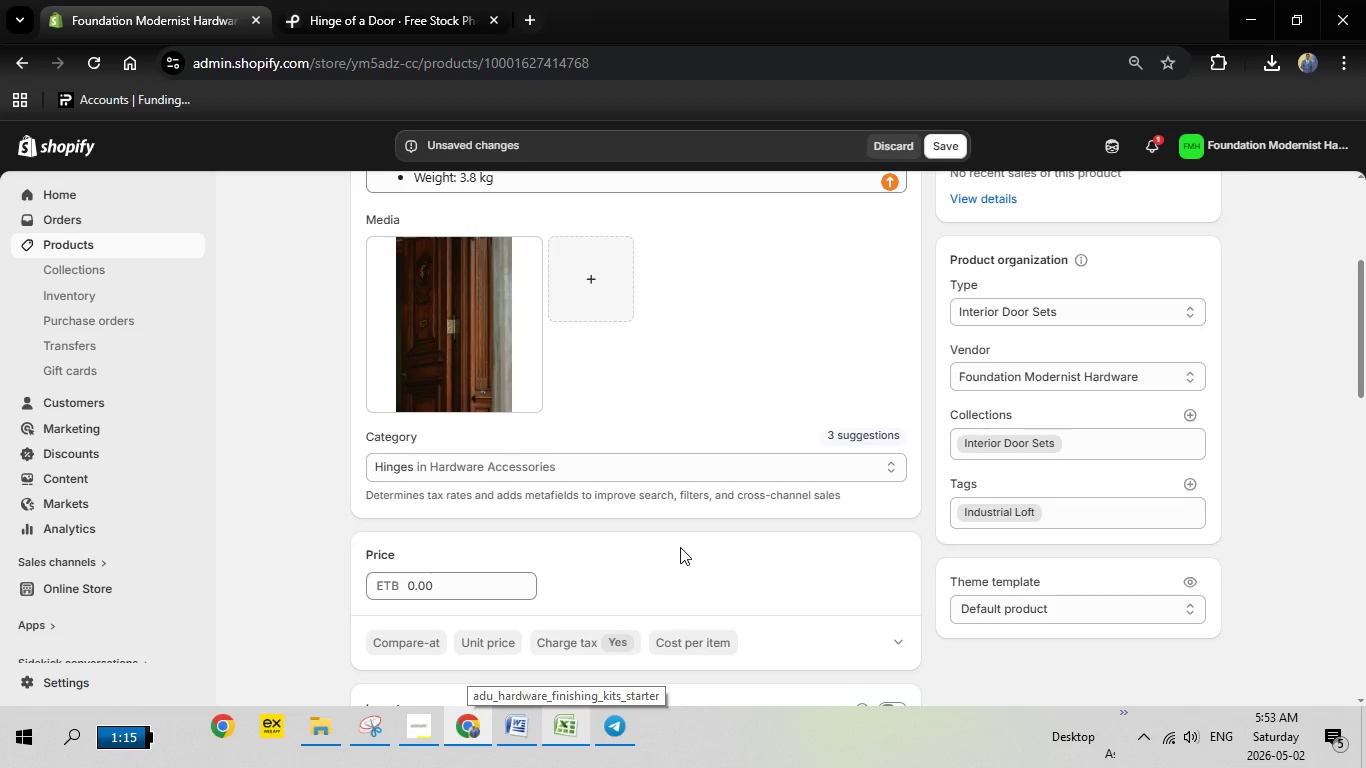 
scroll: coordinate [676, 548], scroll_direction: down, amount: 7.0
 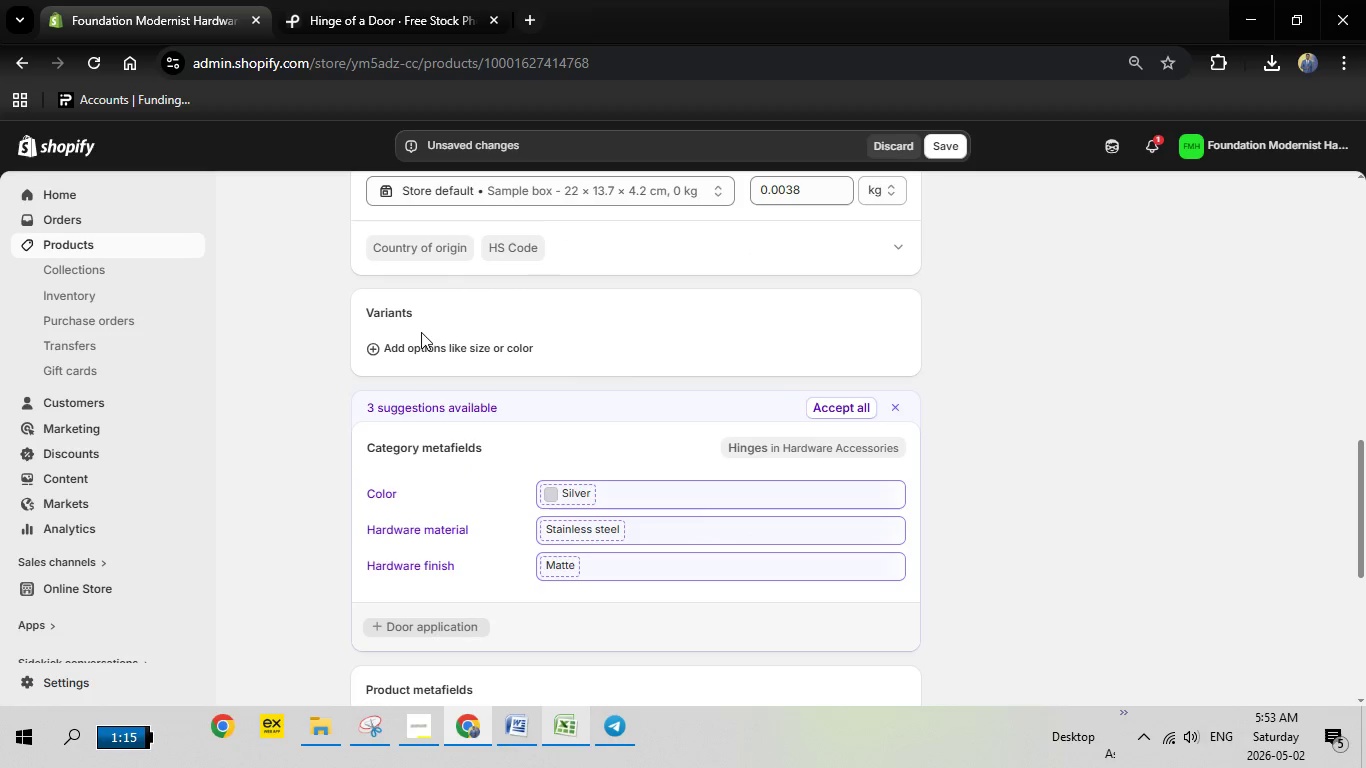 
left_click([439, 344])
 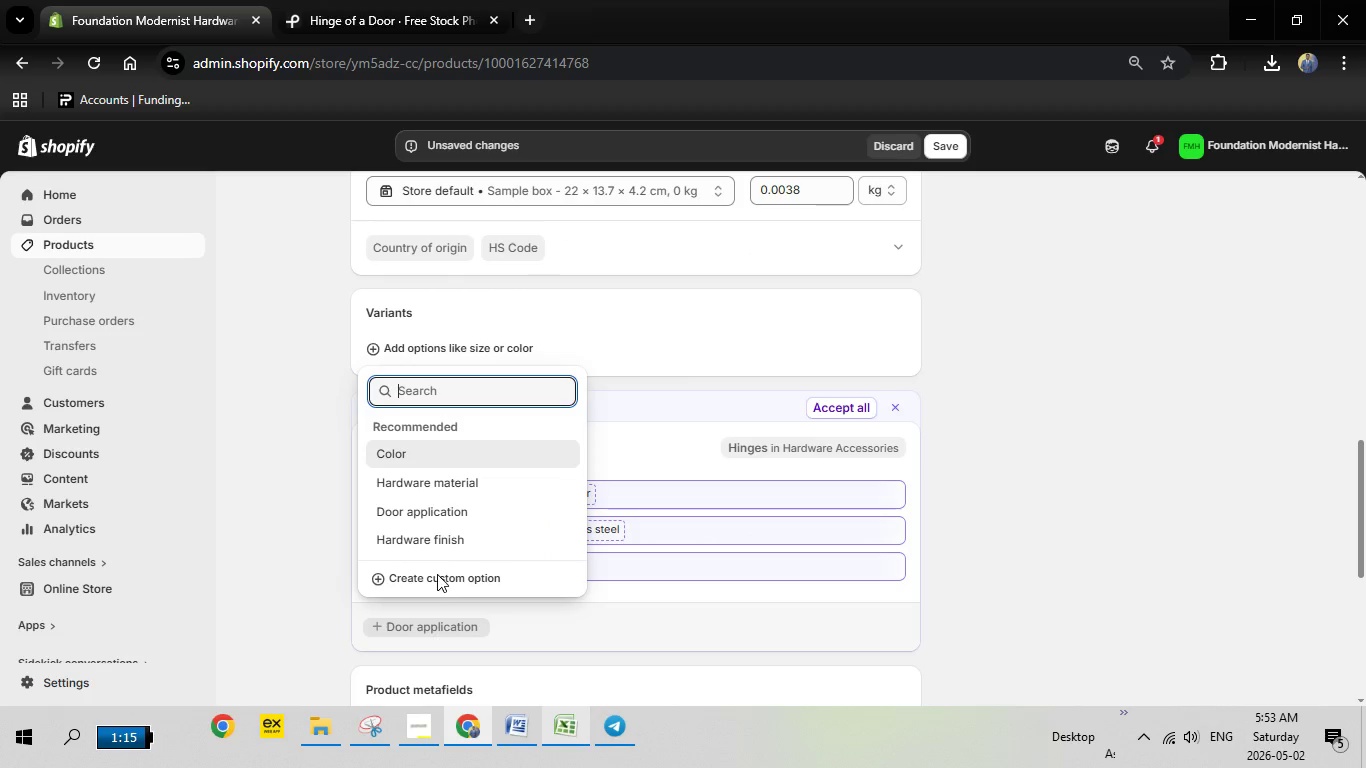 
left_click([437, 574])
 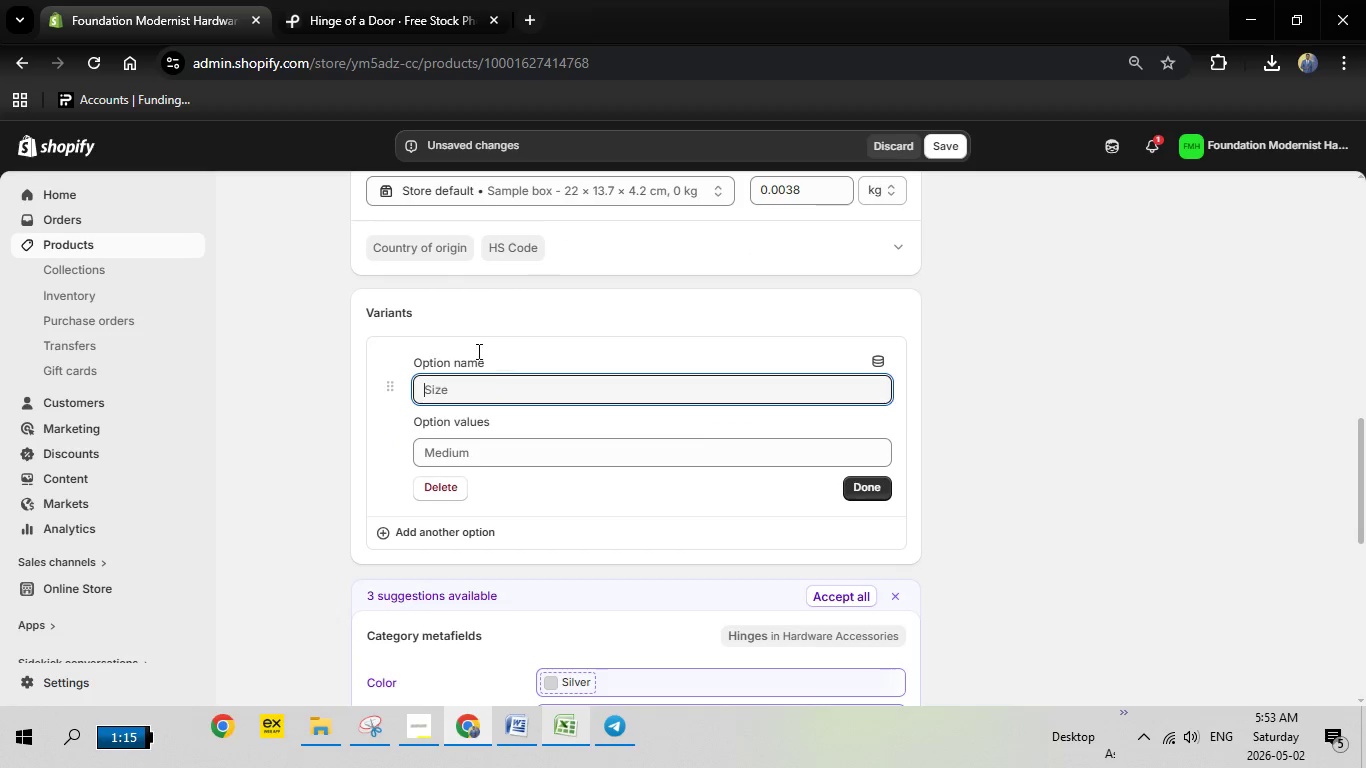 
type(Finish)
 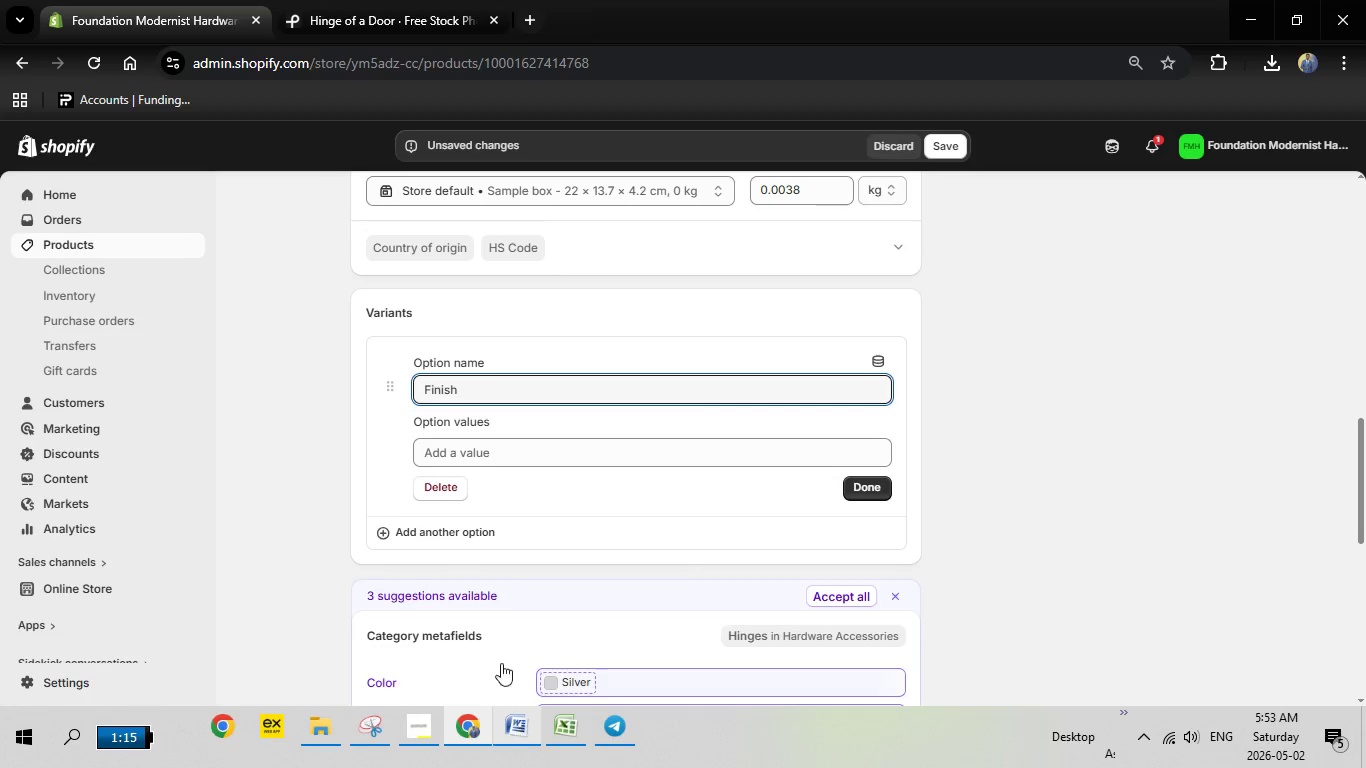 
left_click([503, 454])
 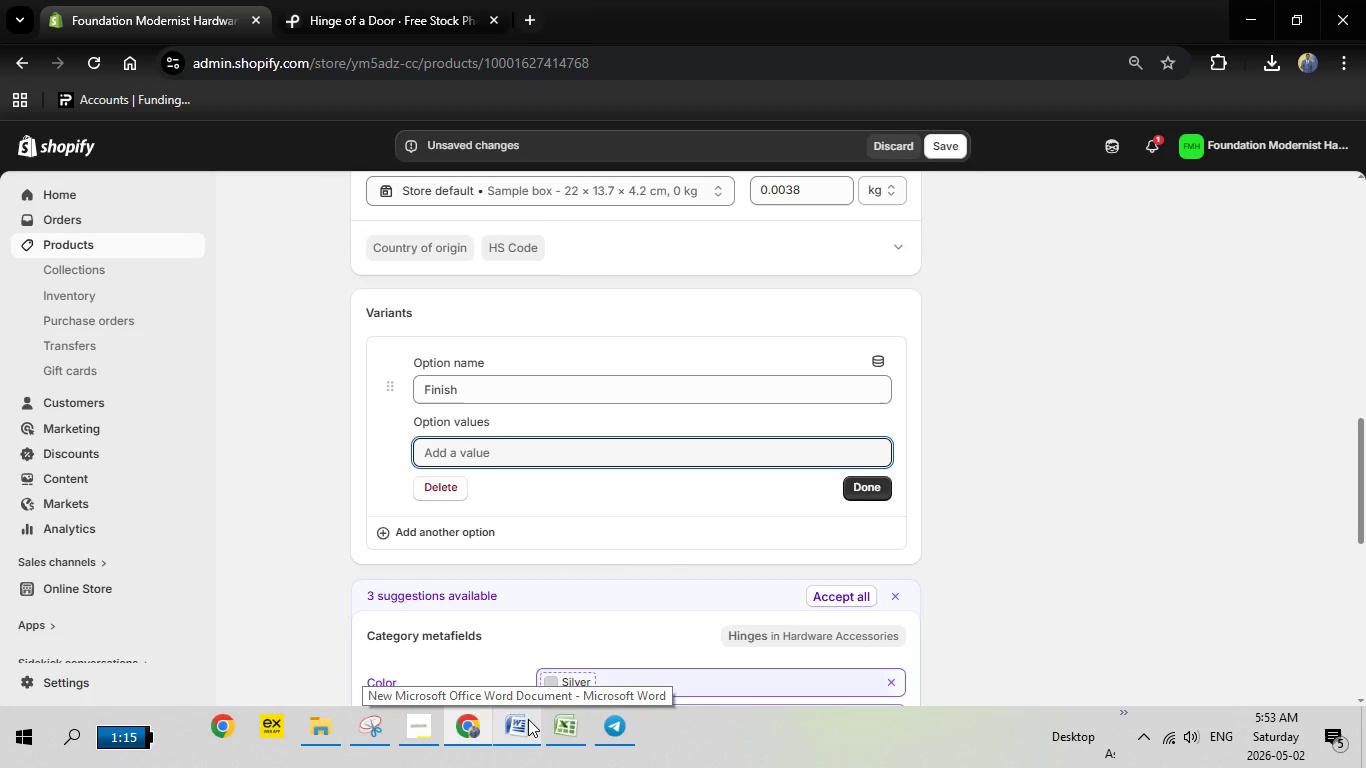 
left_click([532, 724])
 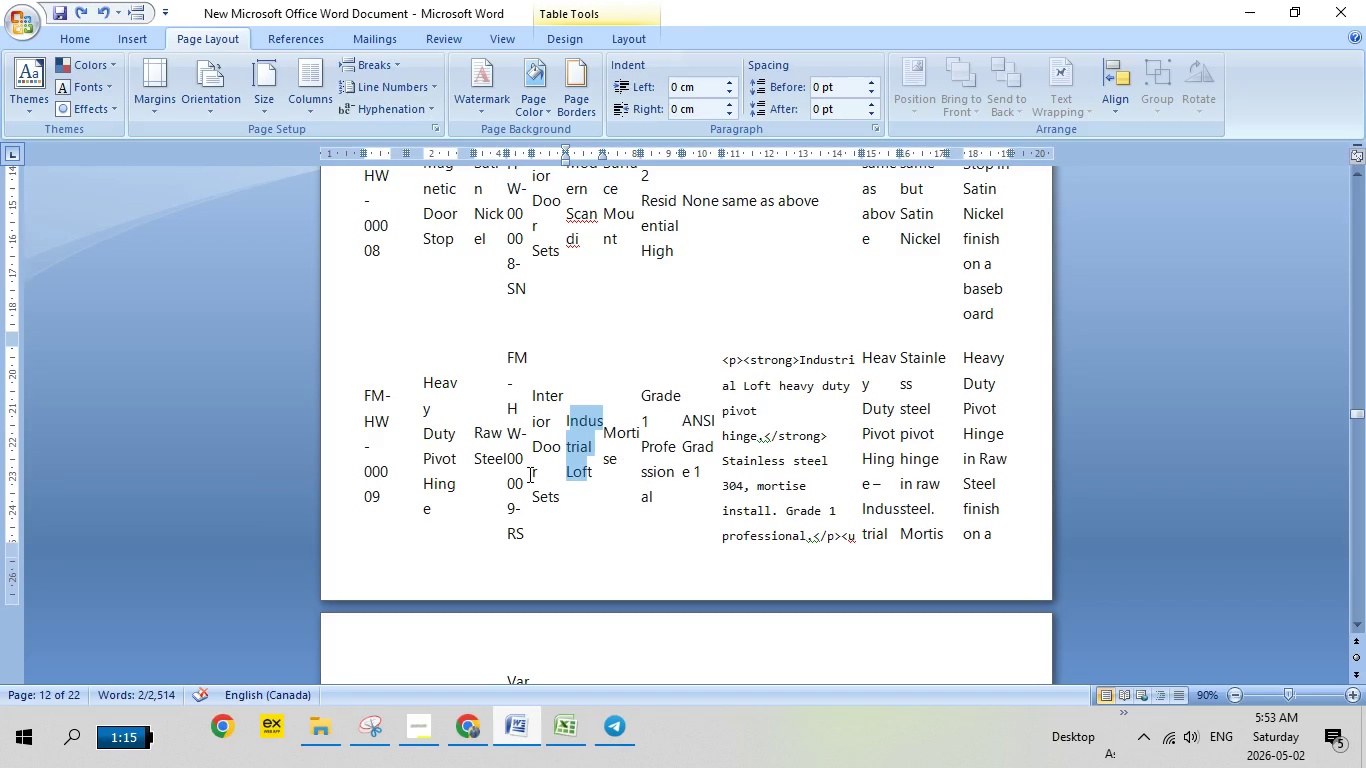 
scroll: coordinate [527, 473], scroll_direction: up, amount: 13.0
 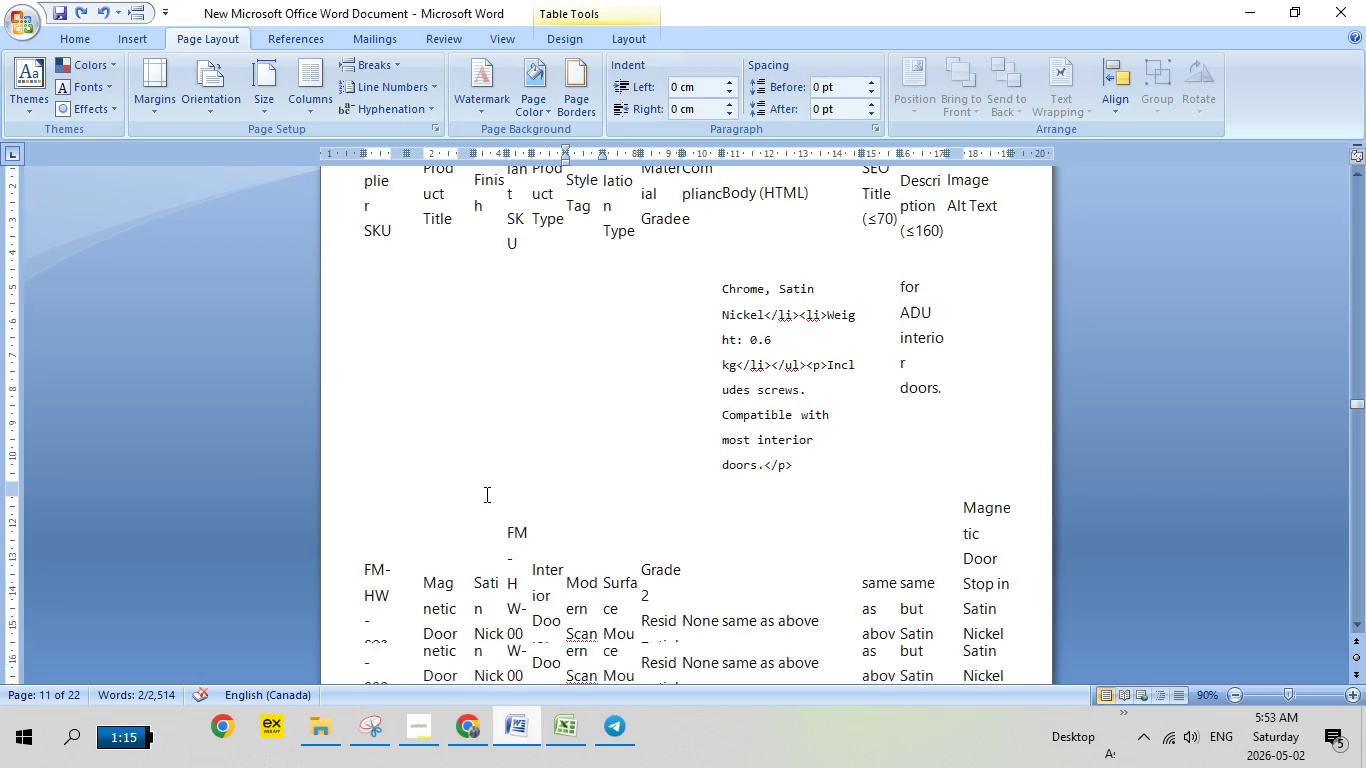 
scroll: coordinate [485, 494], scroll_direction: down, amount: 11.0
 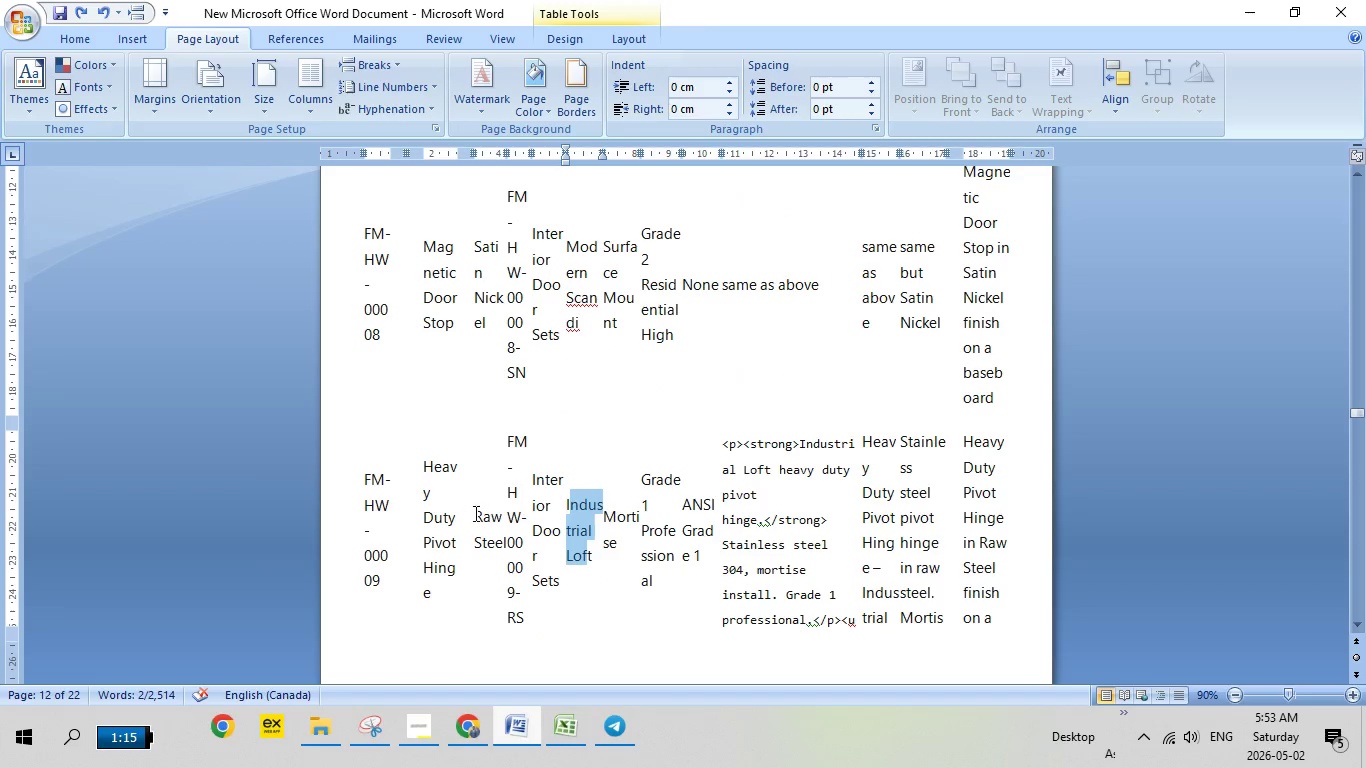 
left_click_drag(start_coordinate=[474, 513], to_coordinate=[506, 546])
 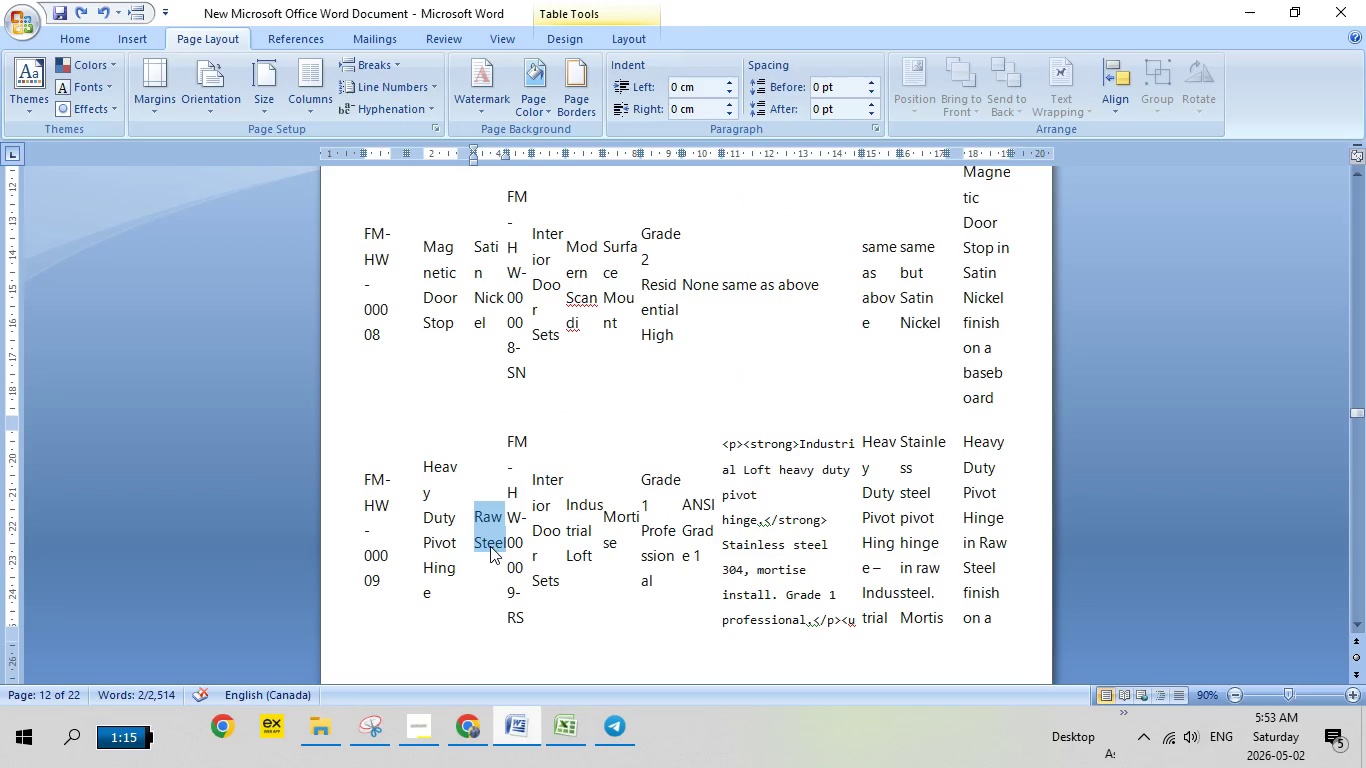 
right_click([490, 546])
 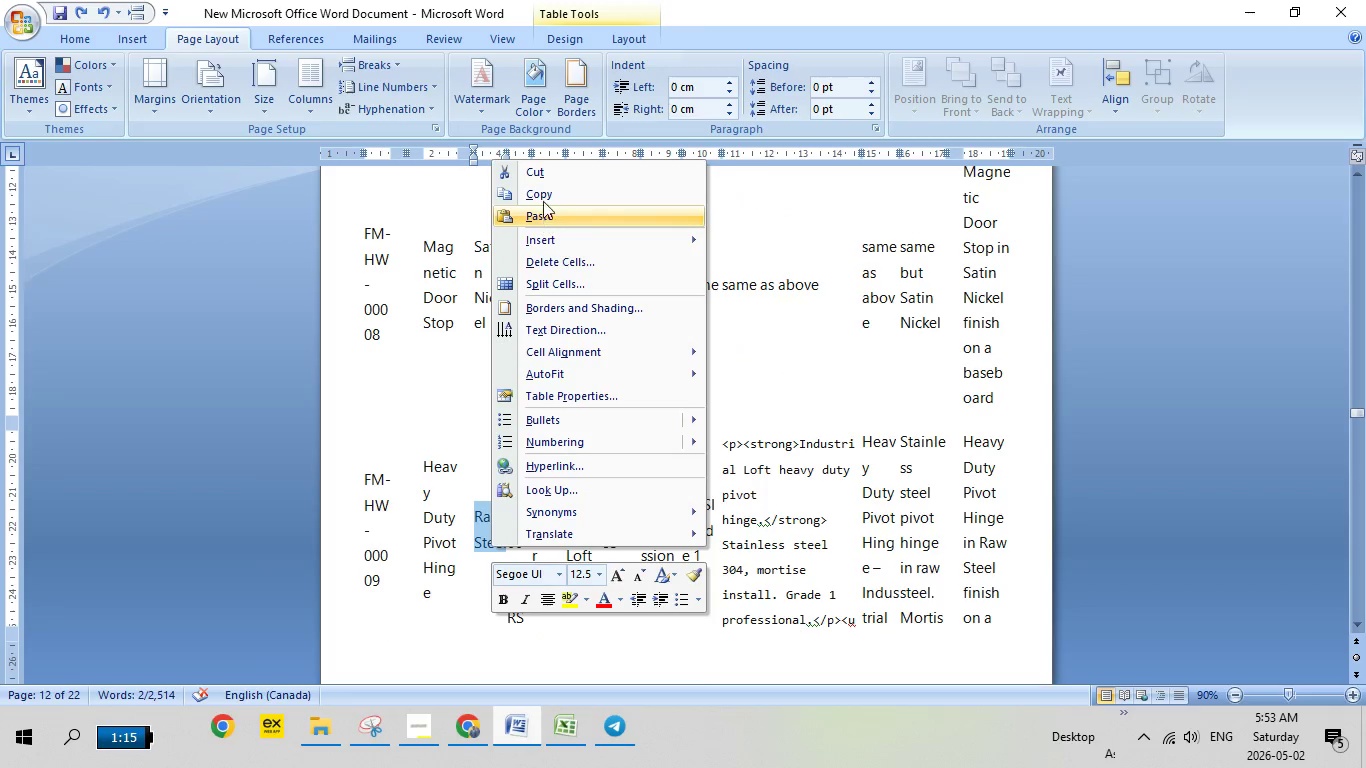 
left_click([543, 191])
 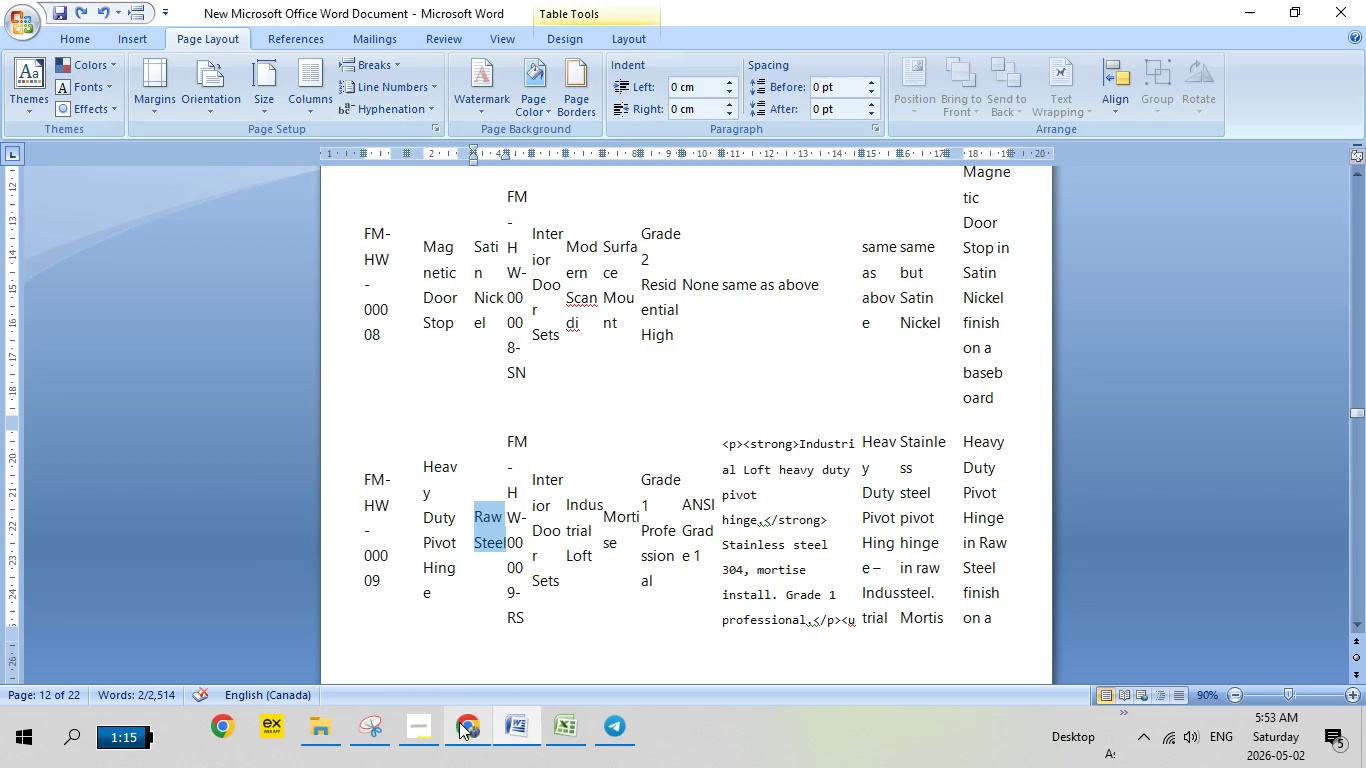 
left_click([461, 724])
 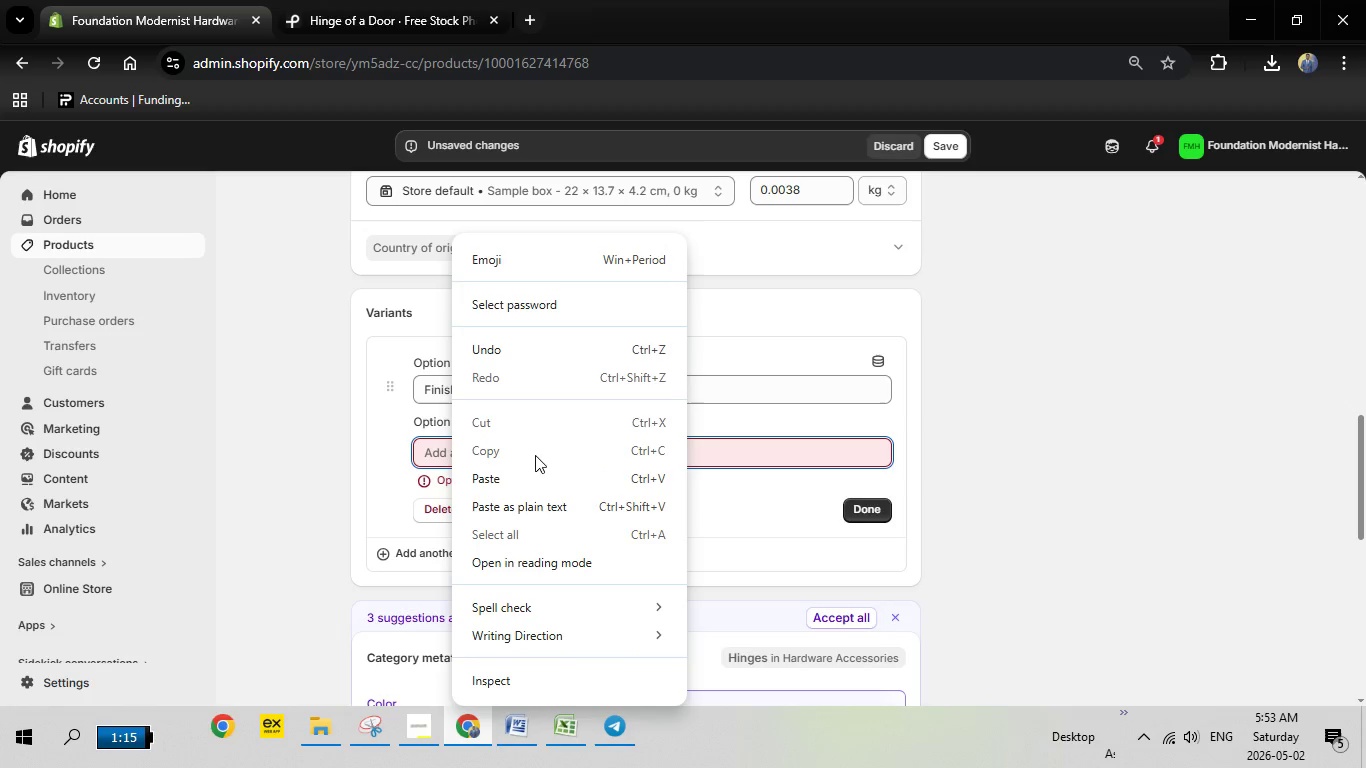 
left_click([490, 480])
 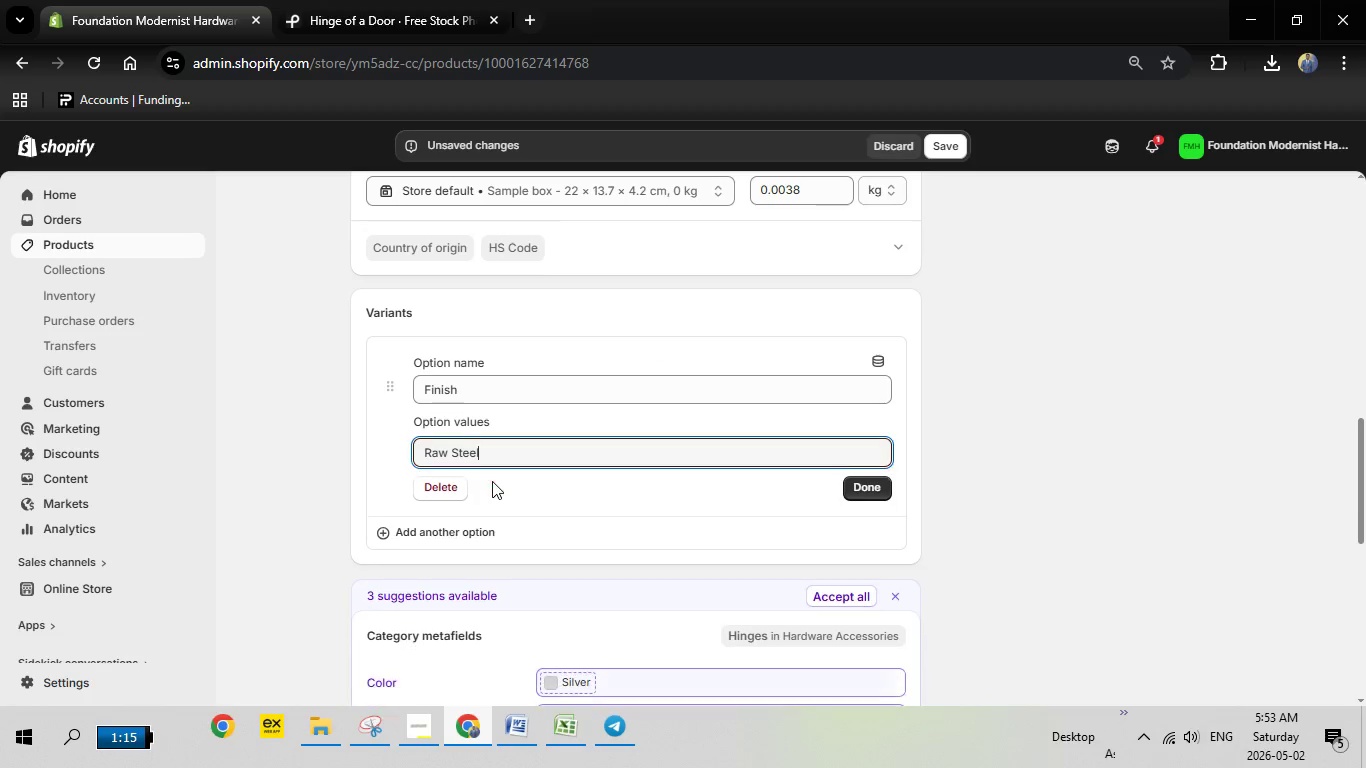 
key(Comma)
 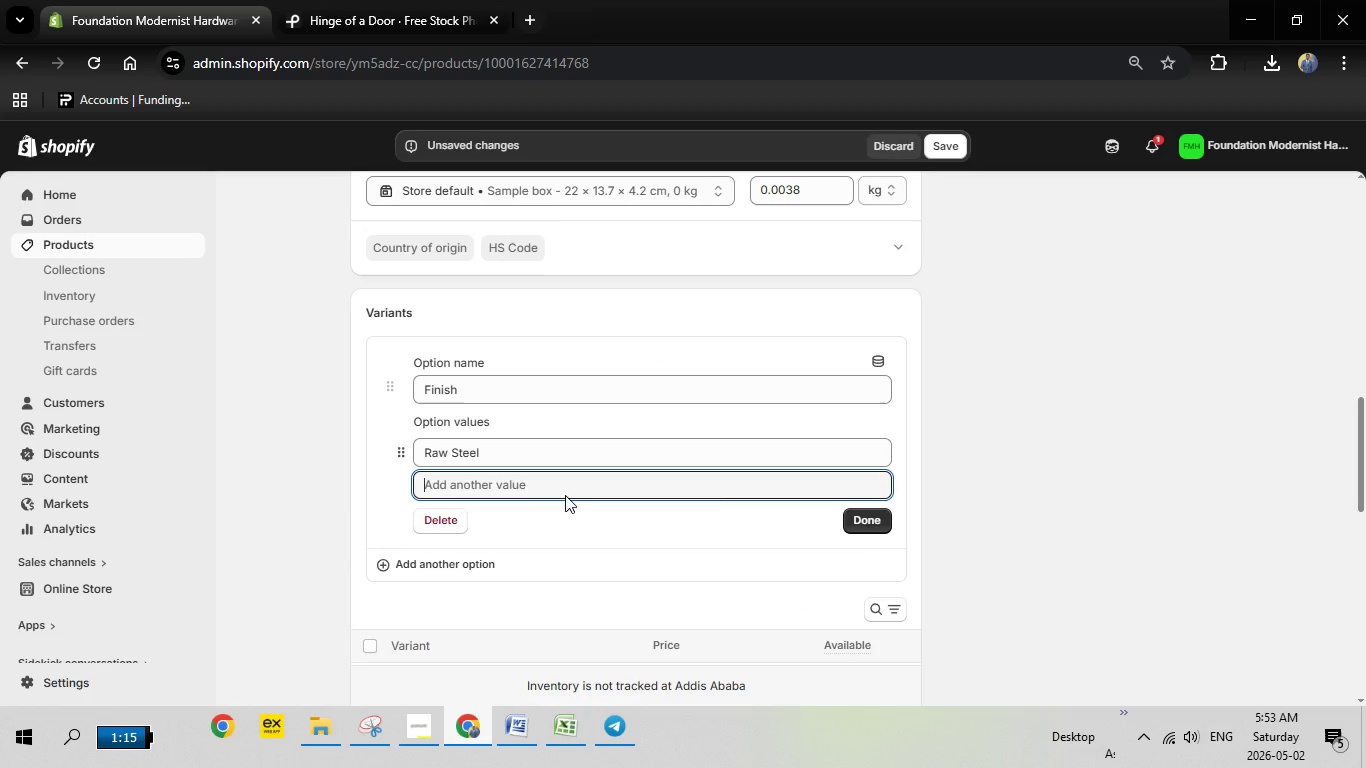 
scroll: coordinate [564, 502], scroll_direction: down, amount: 2.0
 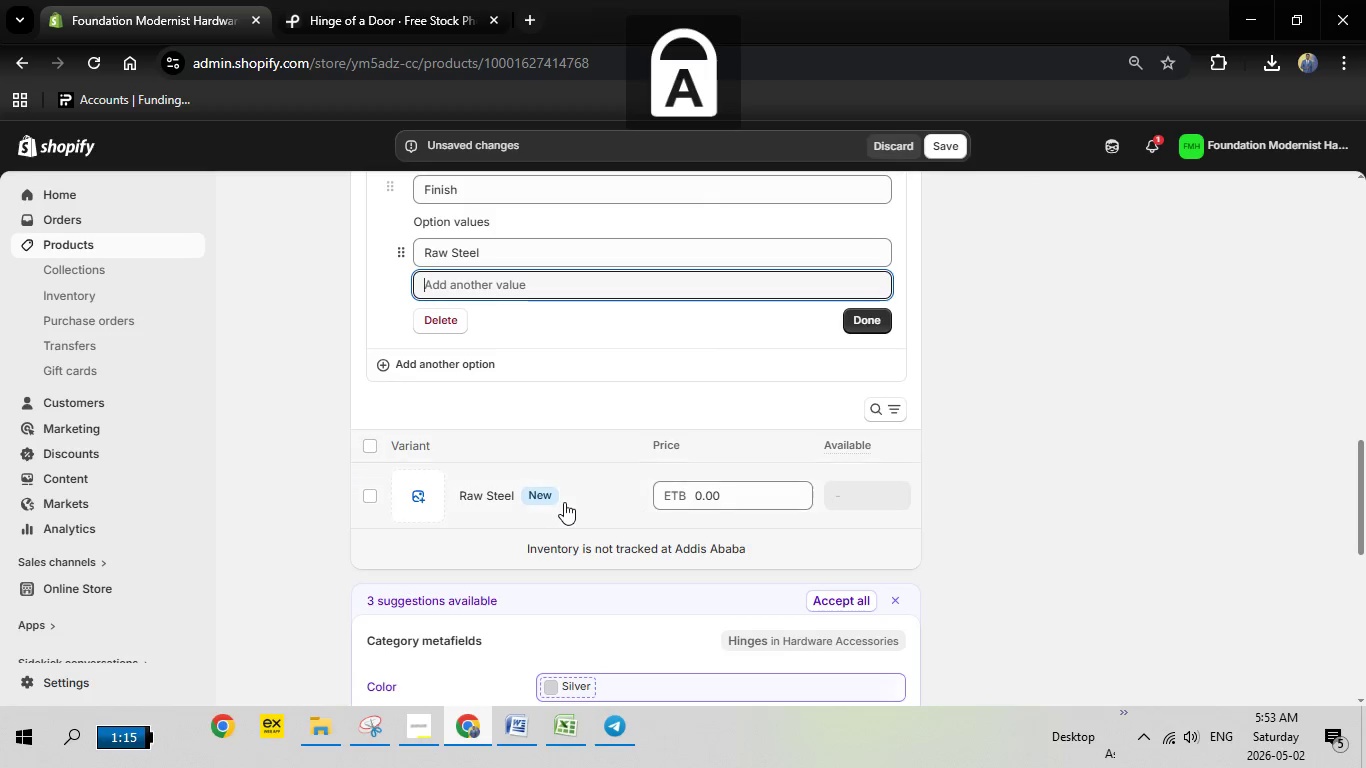 
scroll: coordinate [564, 502], scroll_direction: none, amount: 0.0
 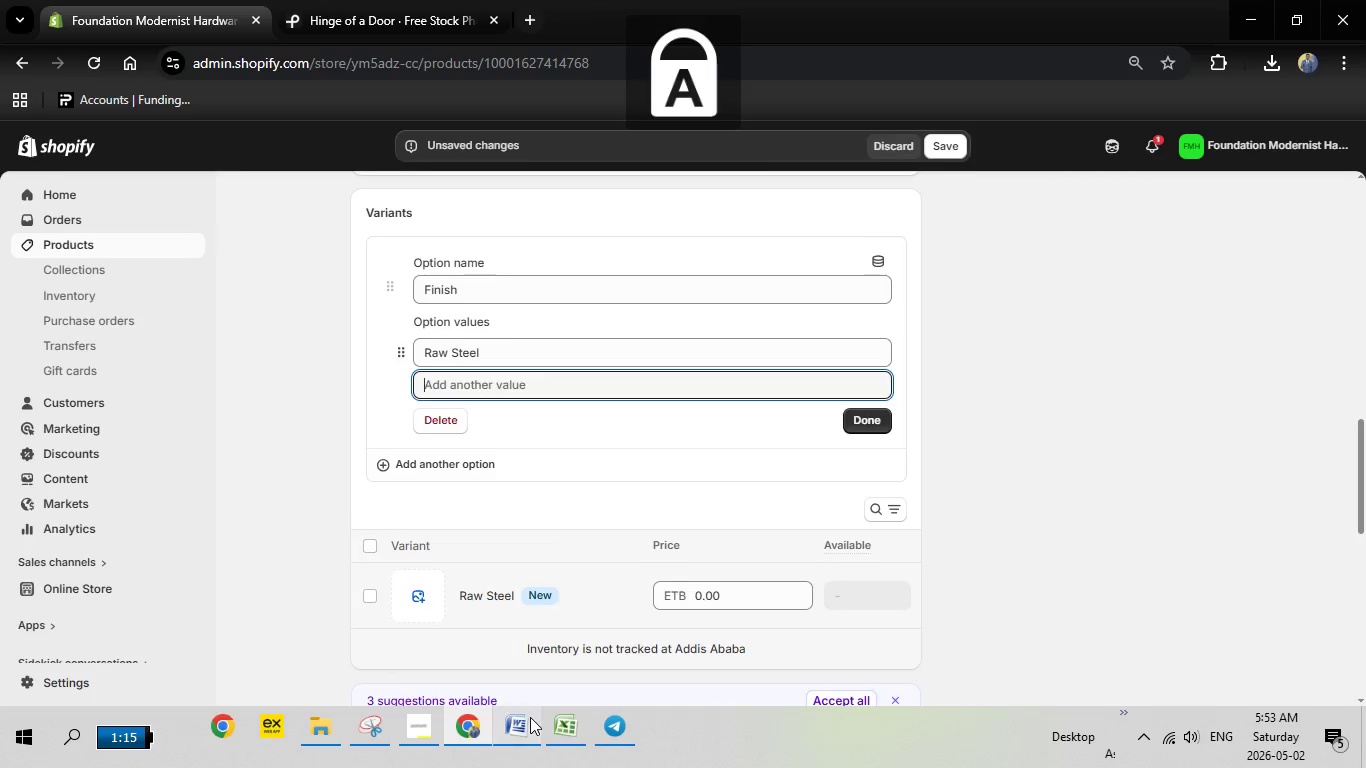 
left_click([530, 717])
 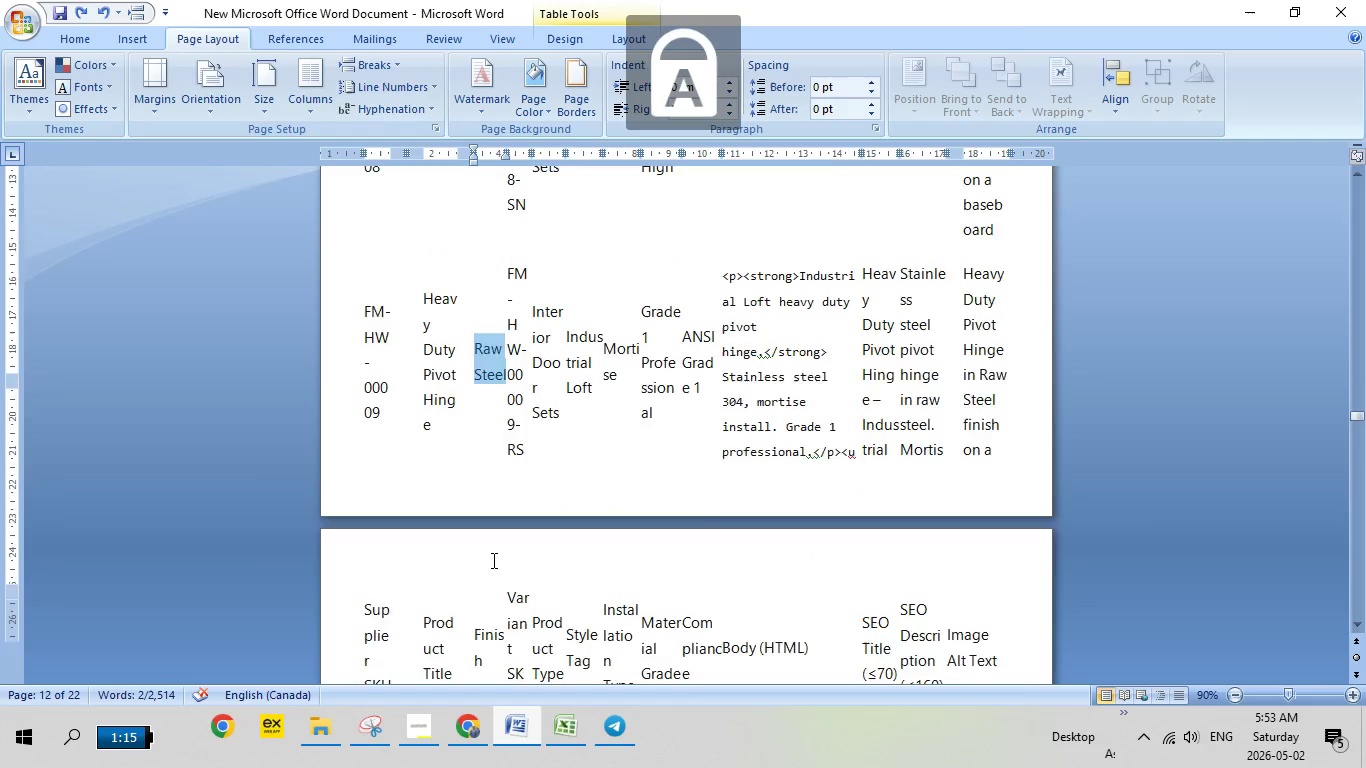 
scroll: coordinate [492, 559], scroll_direction: down, amount: 16.0
 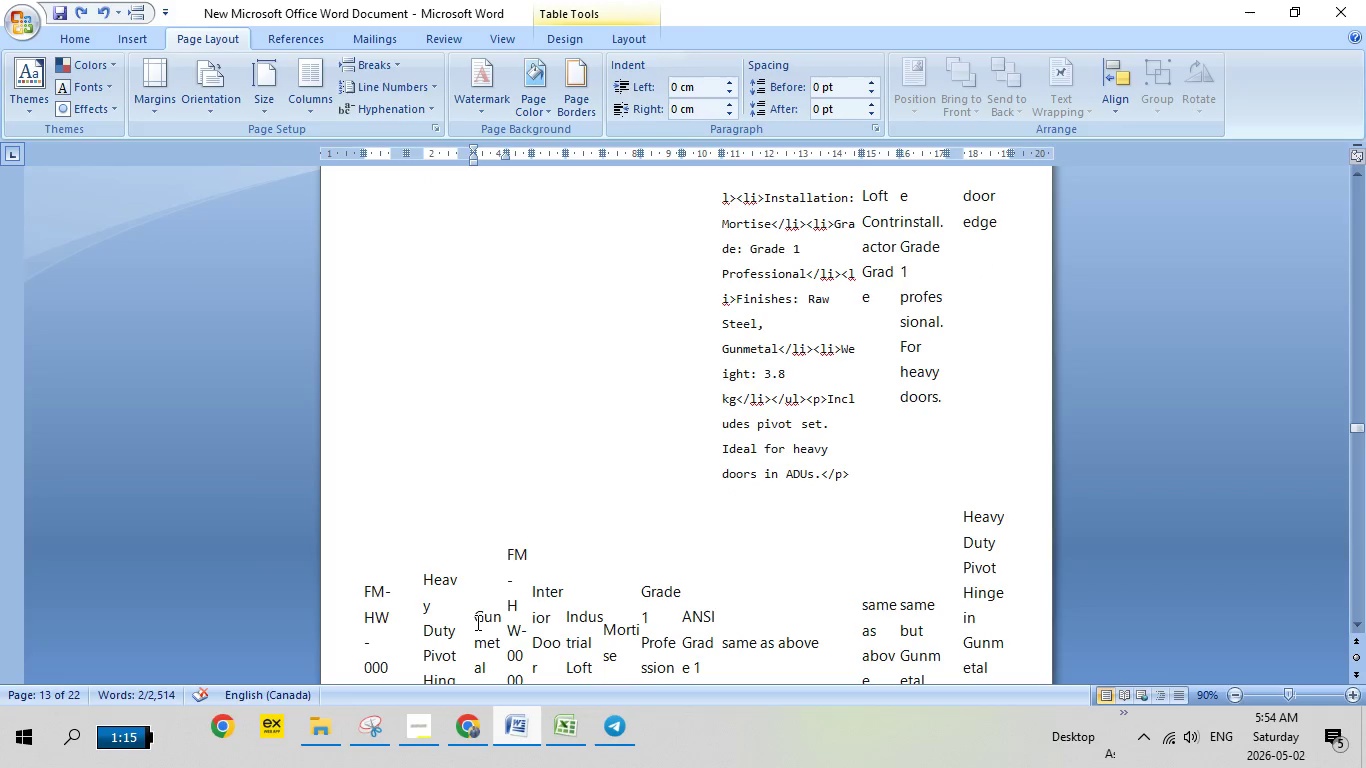 
left_click_drag(start_coordinate=[476, 622], to_coordinate=[488, 662])
 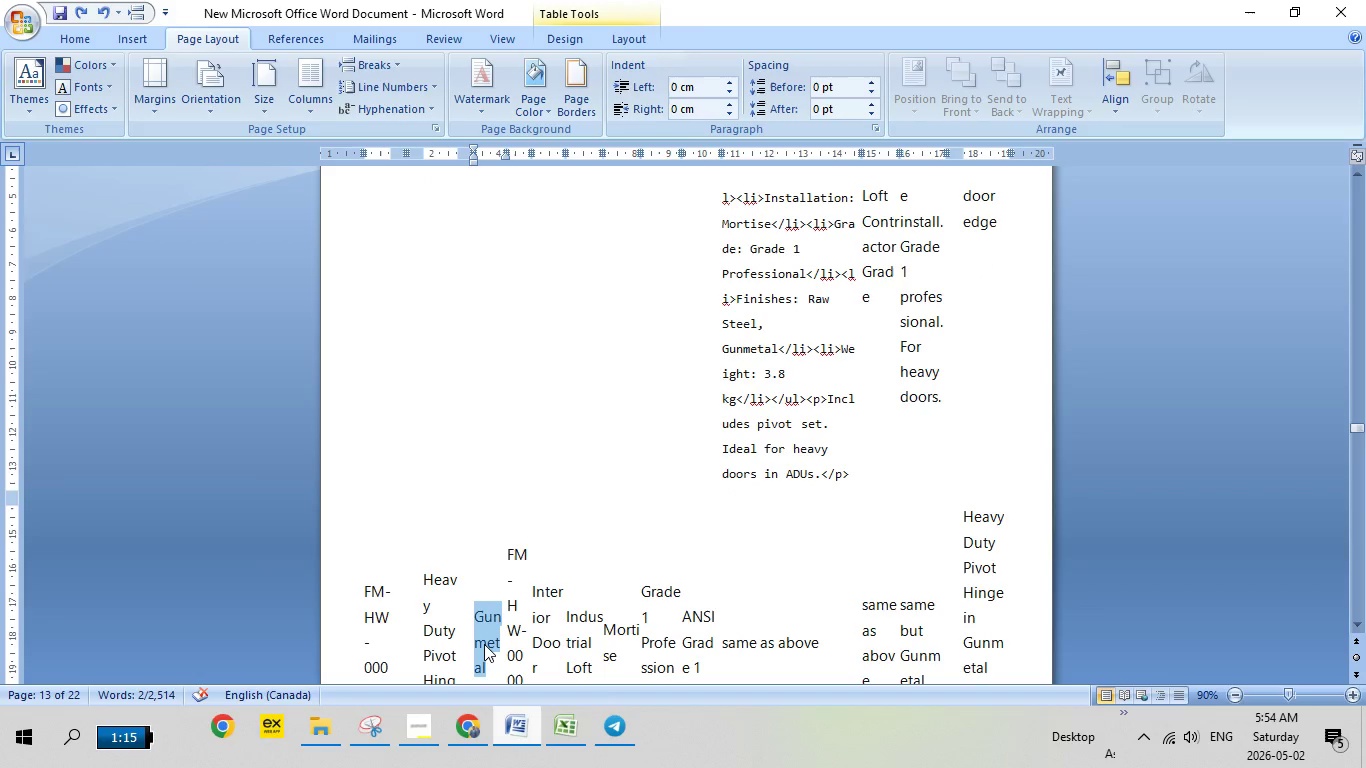 
right_click([484, 644])
 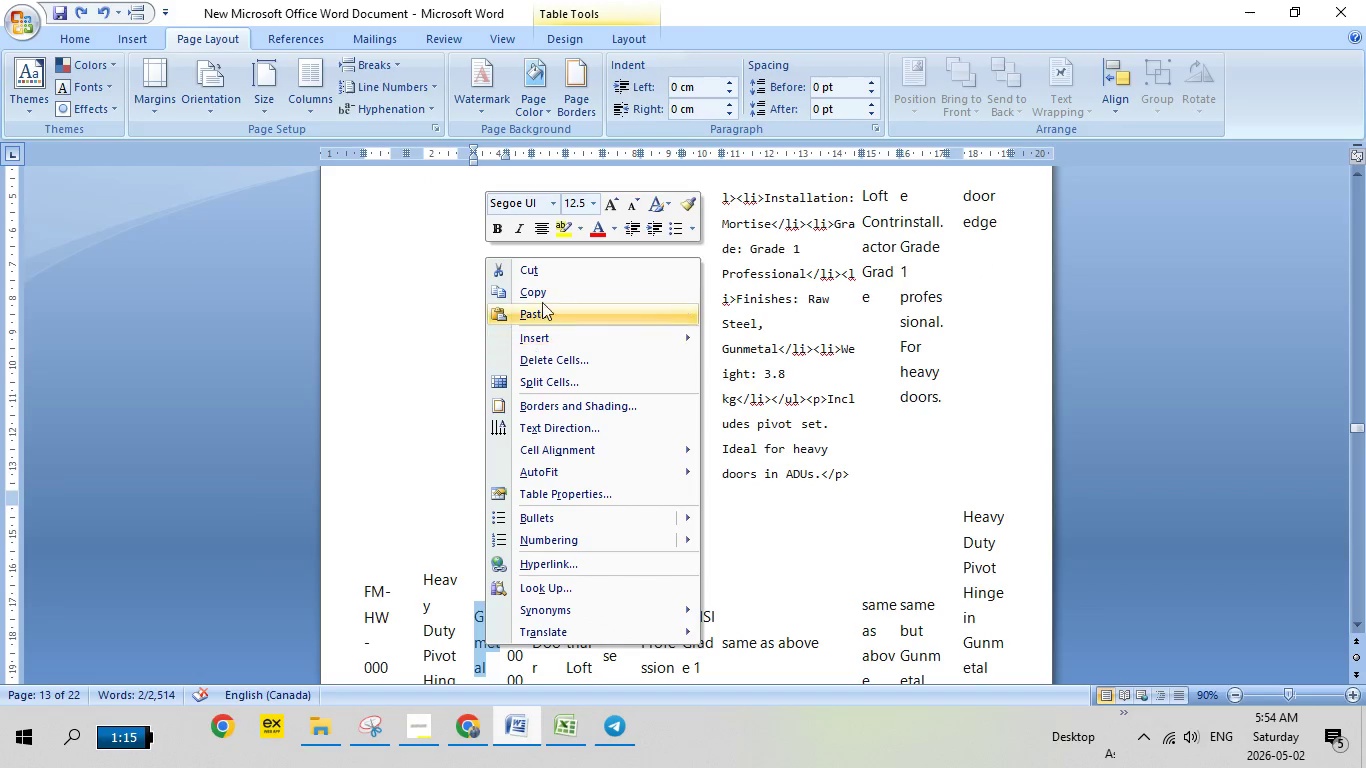 
left_click([546, 292])
 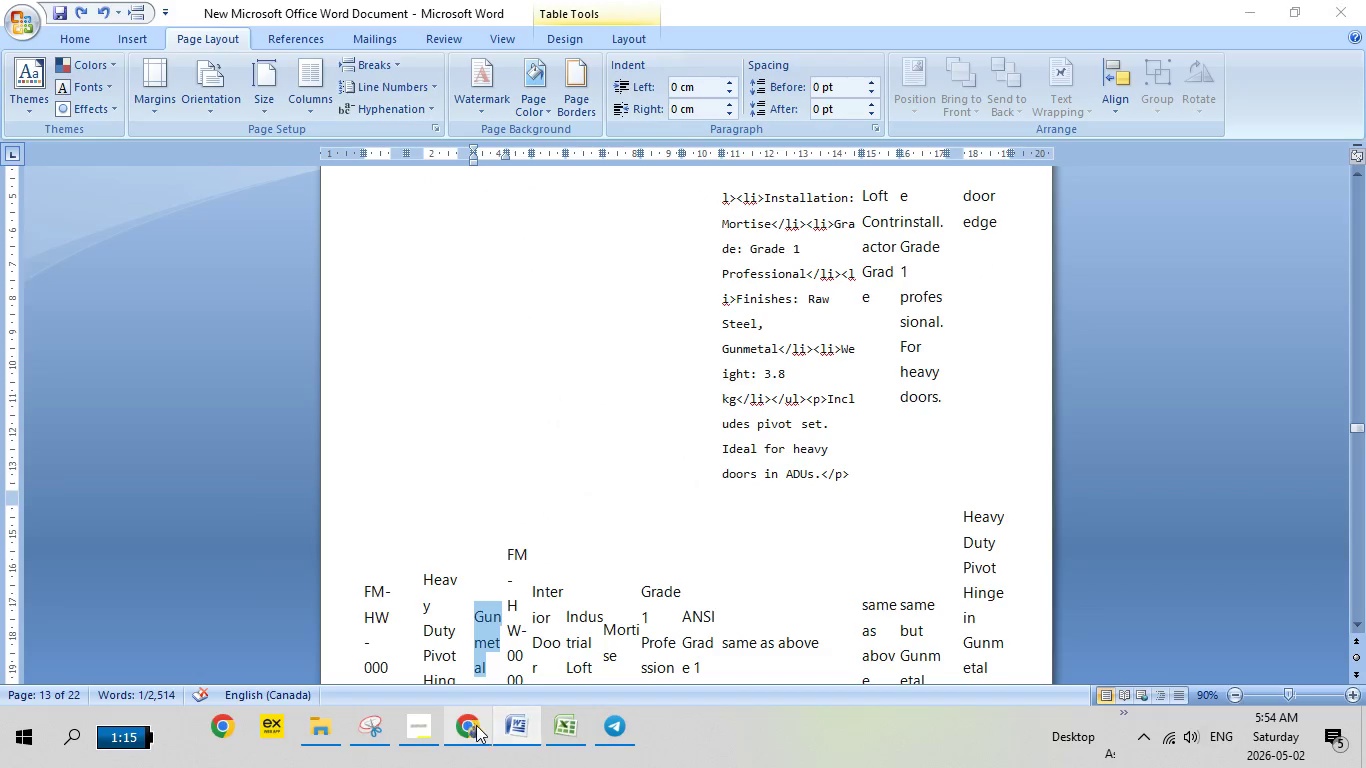 
left_click([476, 725])
 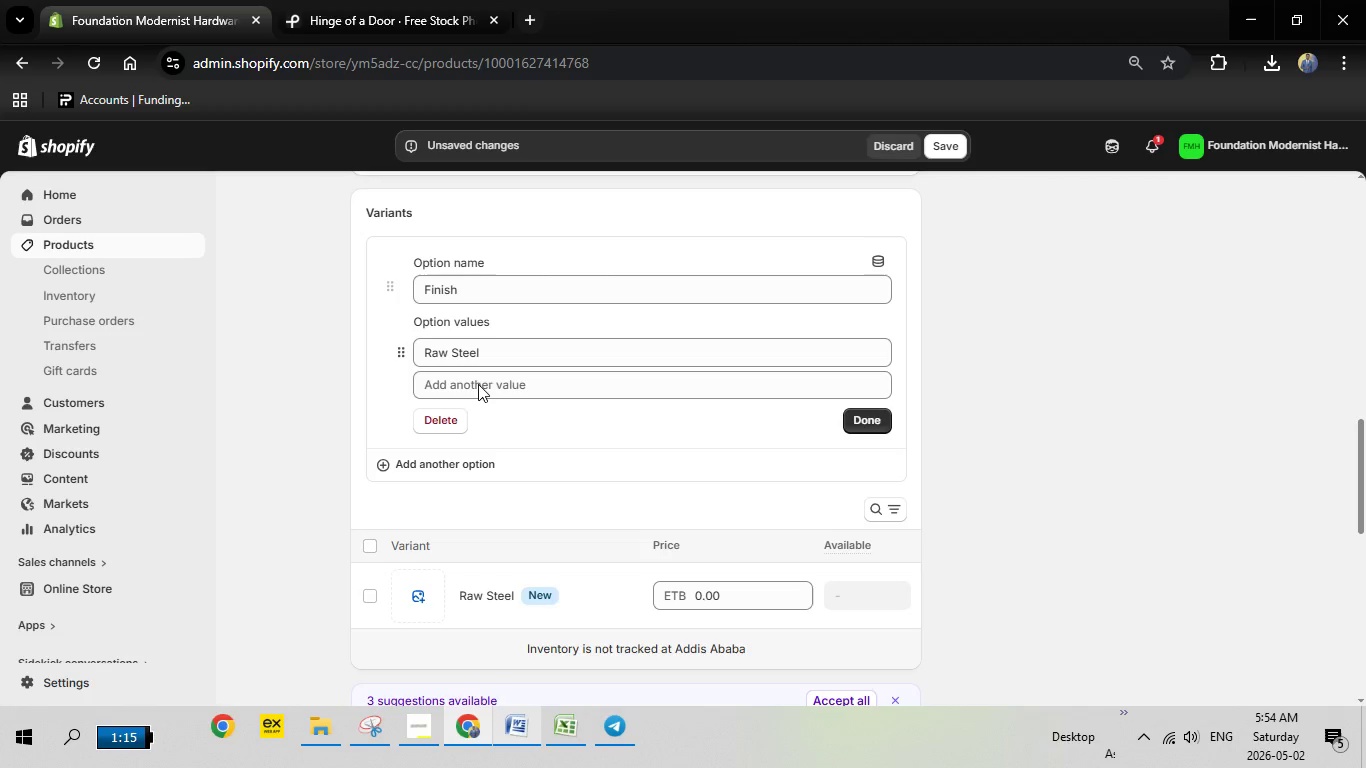 
left_click([478, 384])
 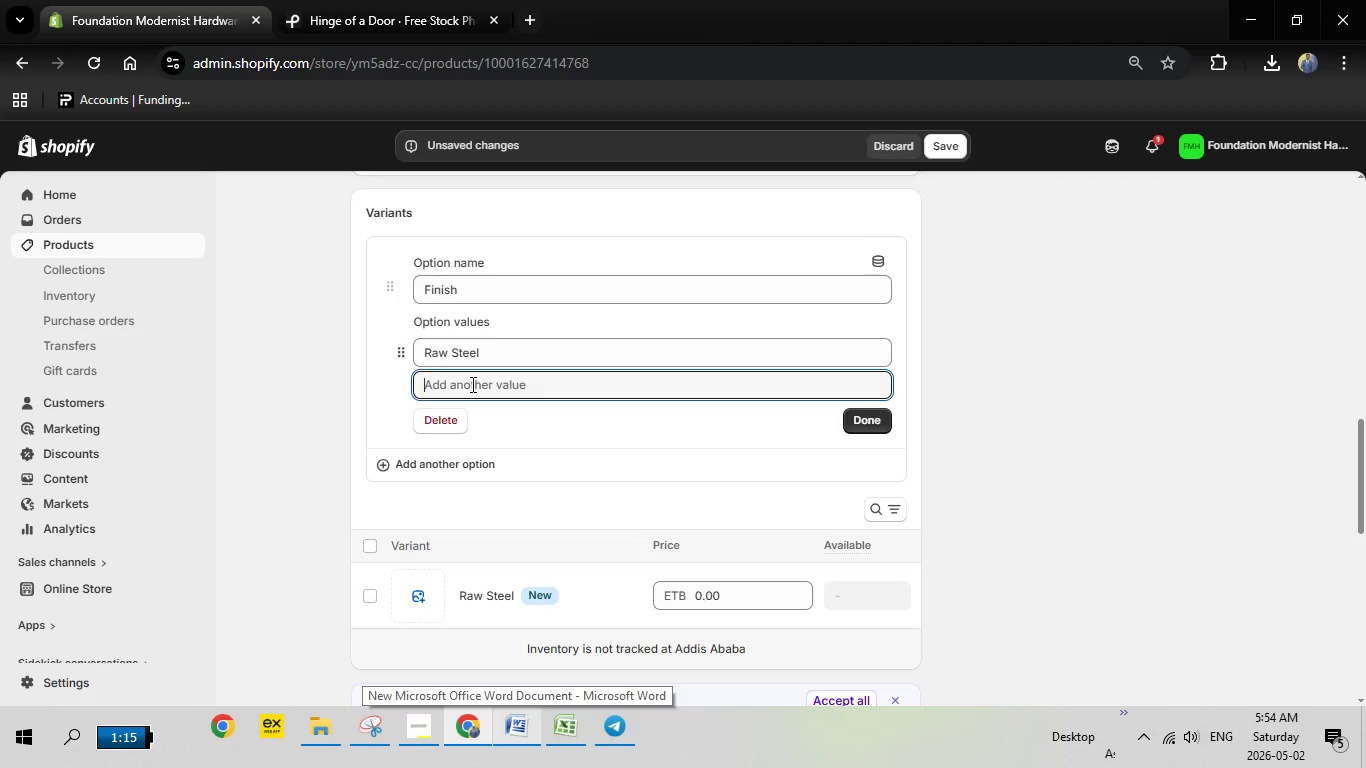 
right_click([471, 384])
 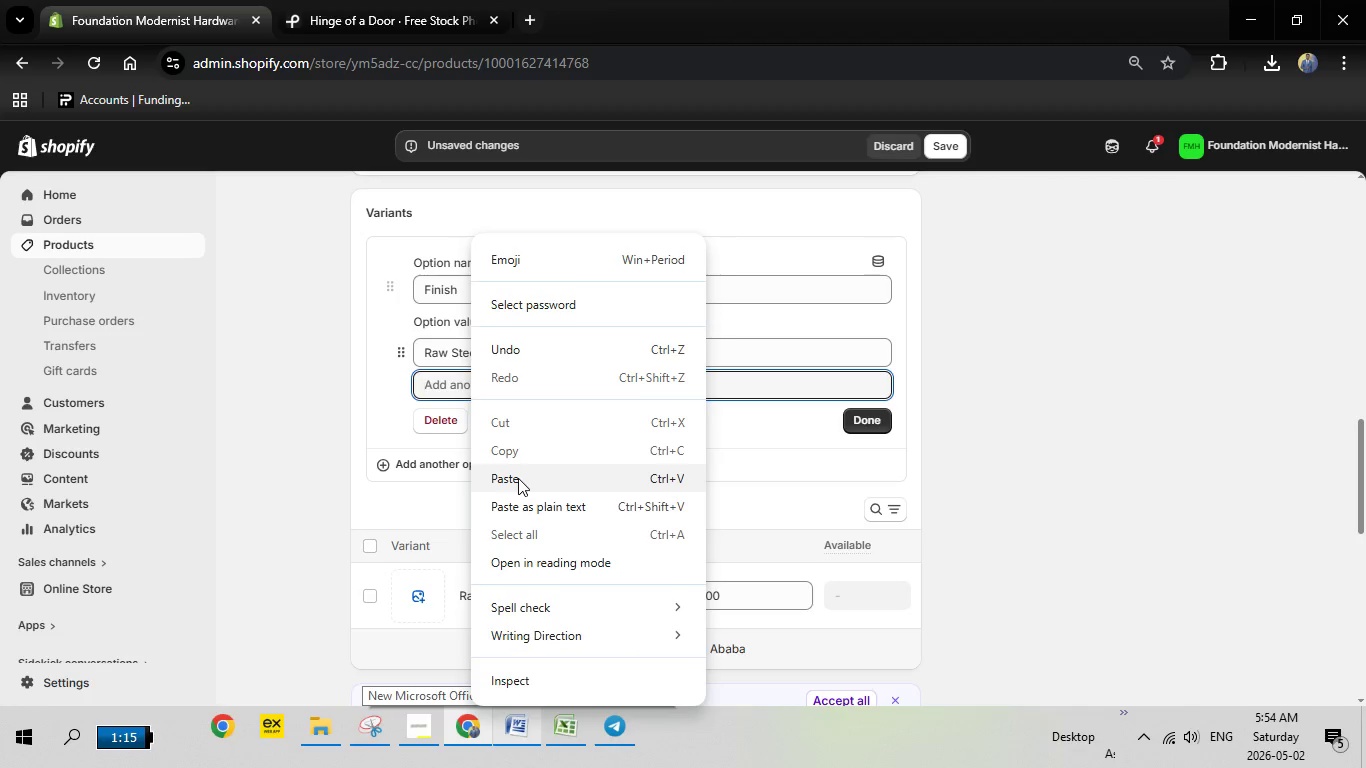 
left_click([518, 478])
 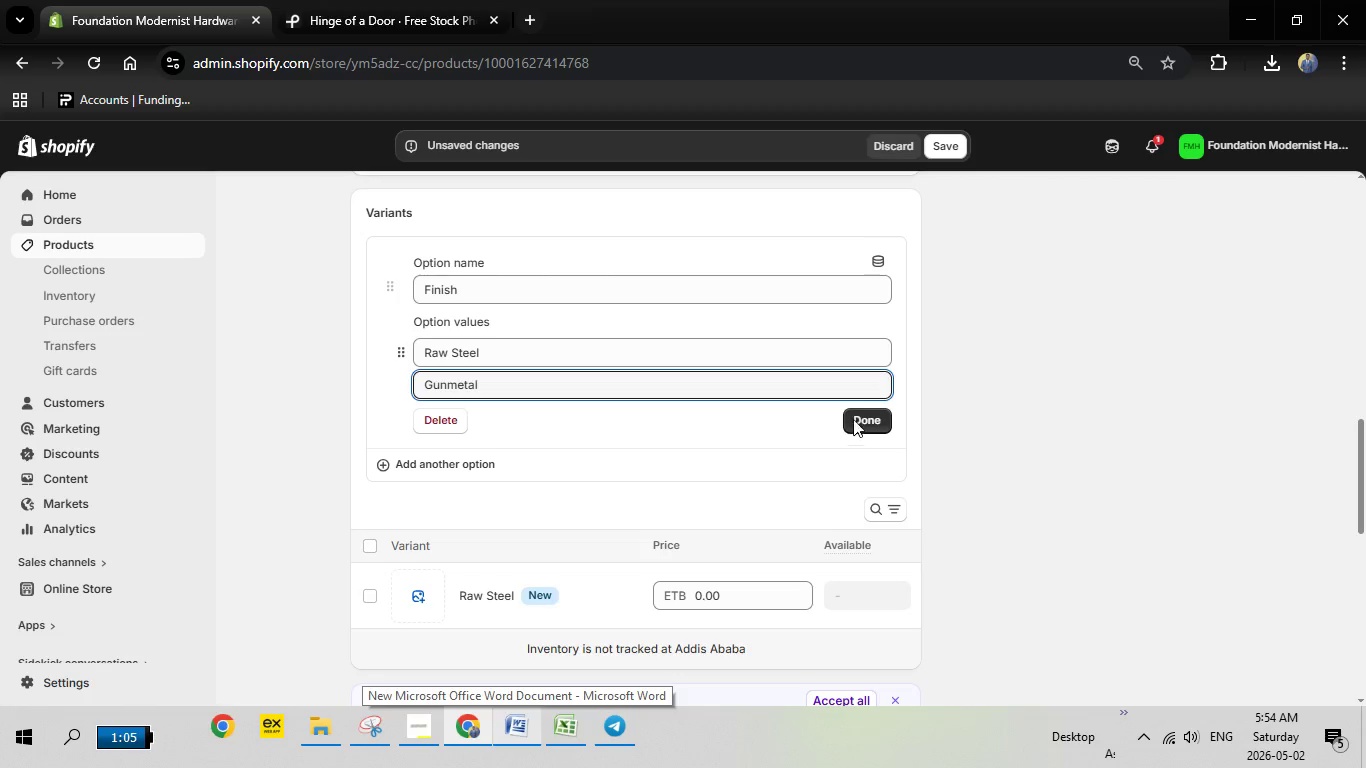 
left_click([856, 417])
 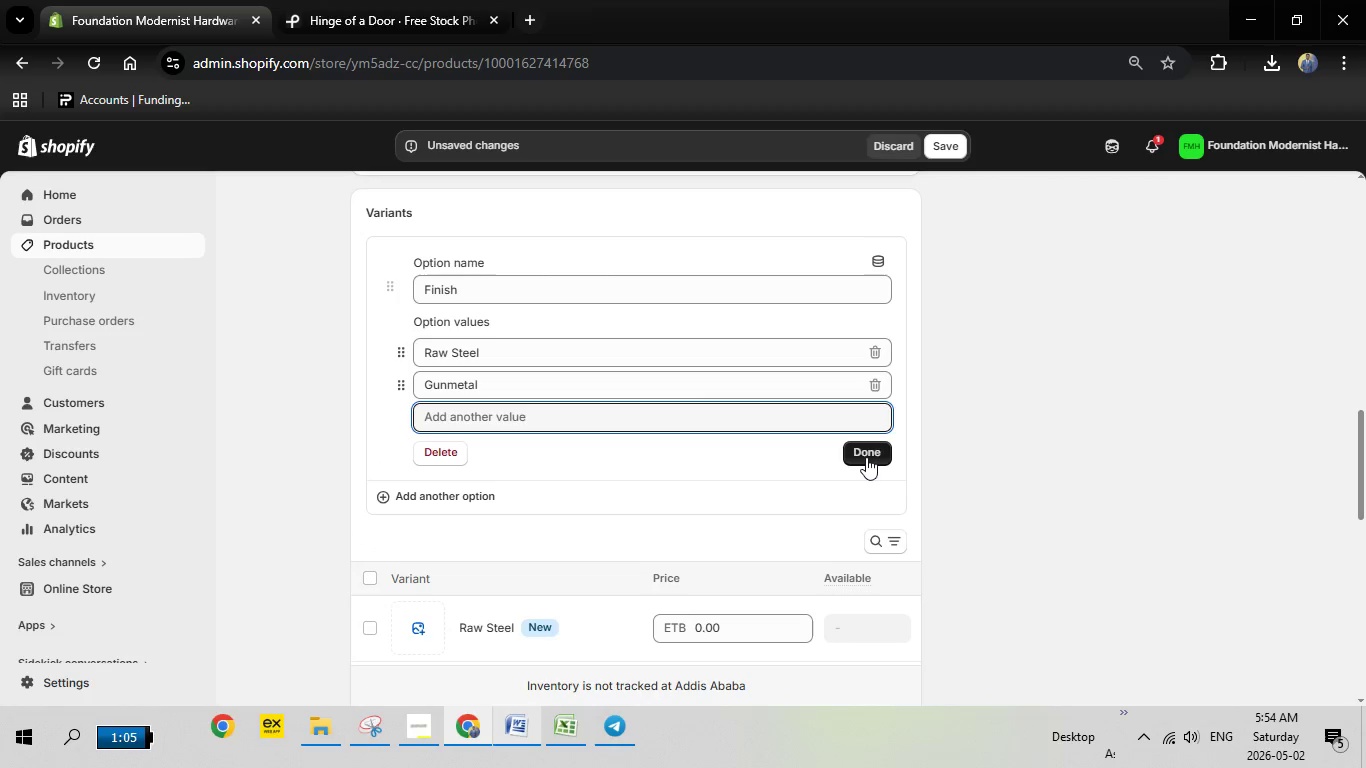 
left_click([866, 457])
 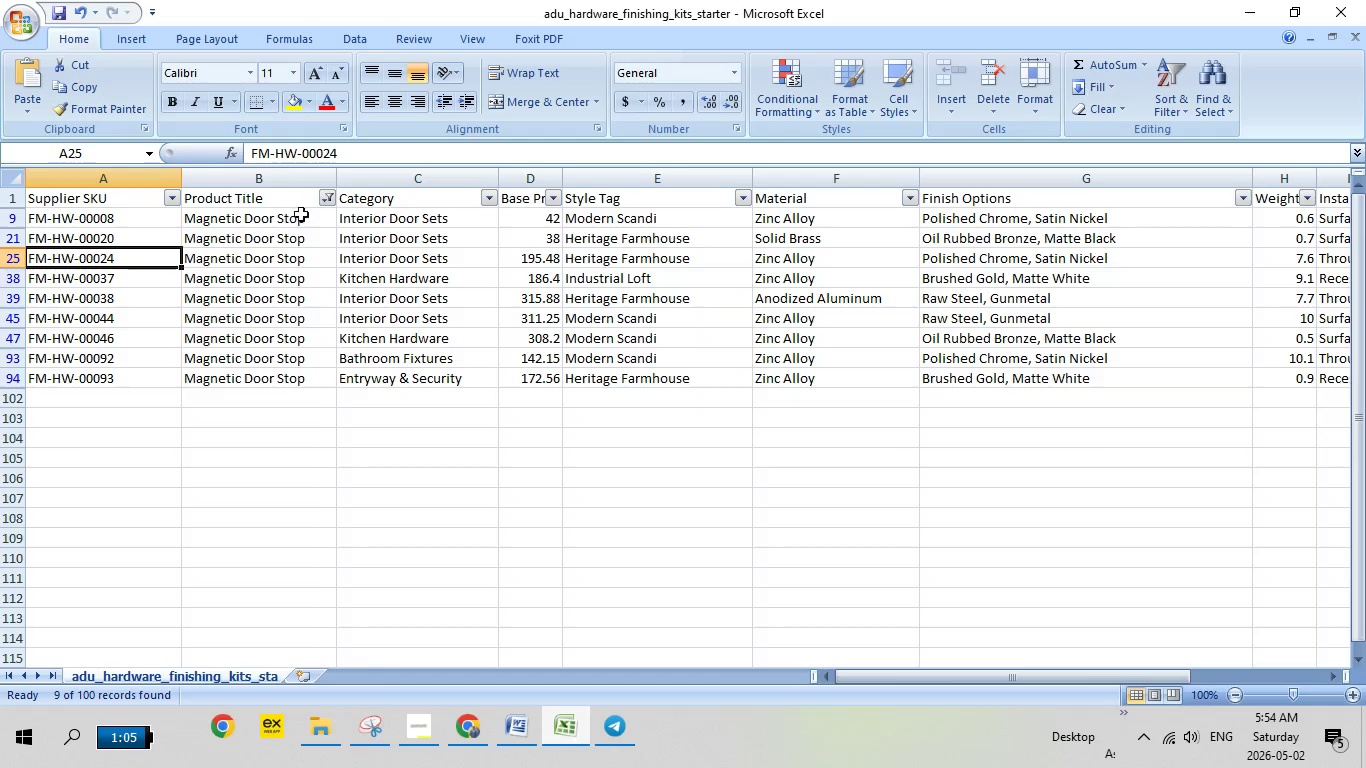 
left_click([329, 195])
 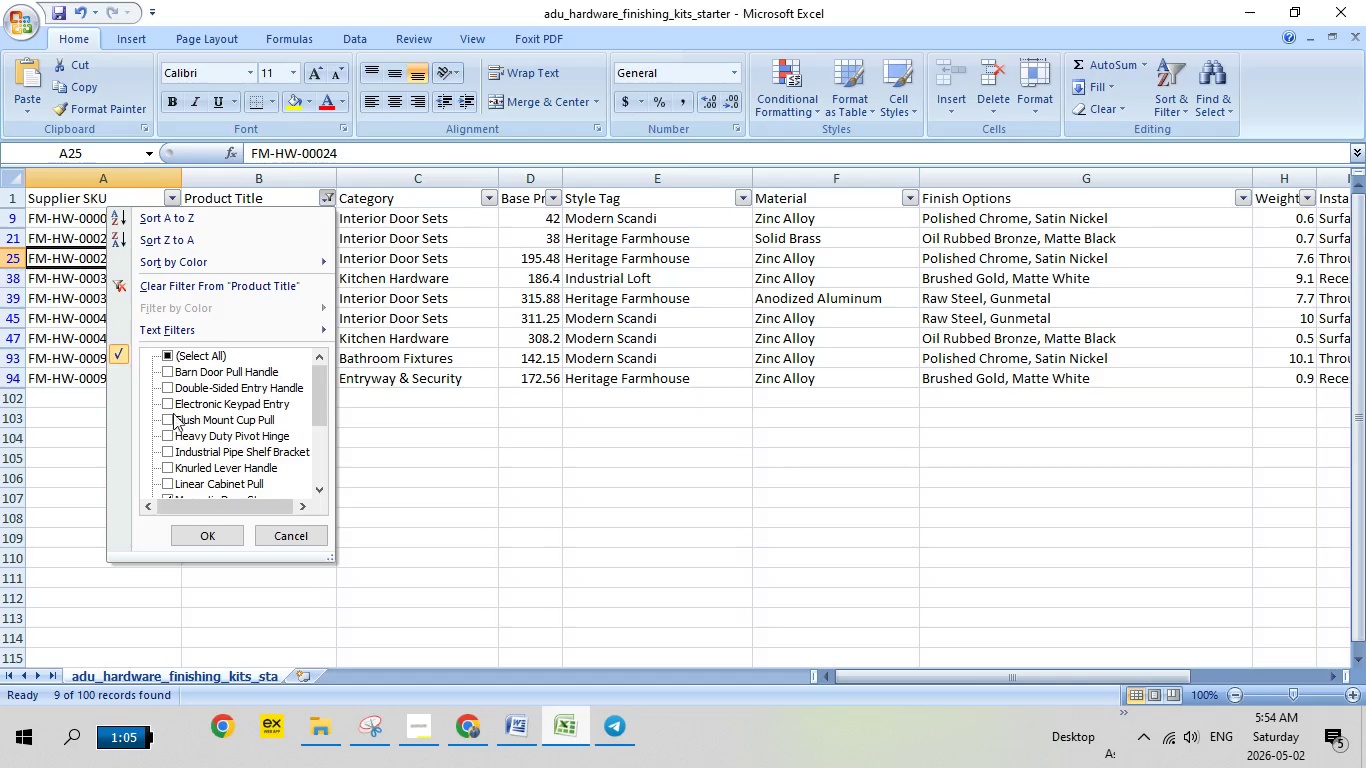 
scroll: coordinate [180, 404], scroll_direction: down, amount: 4.0
 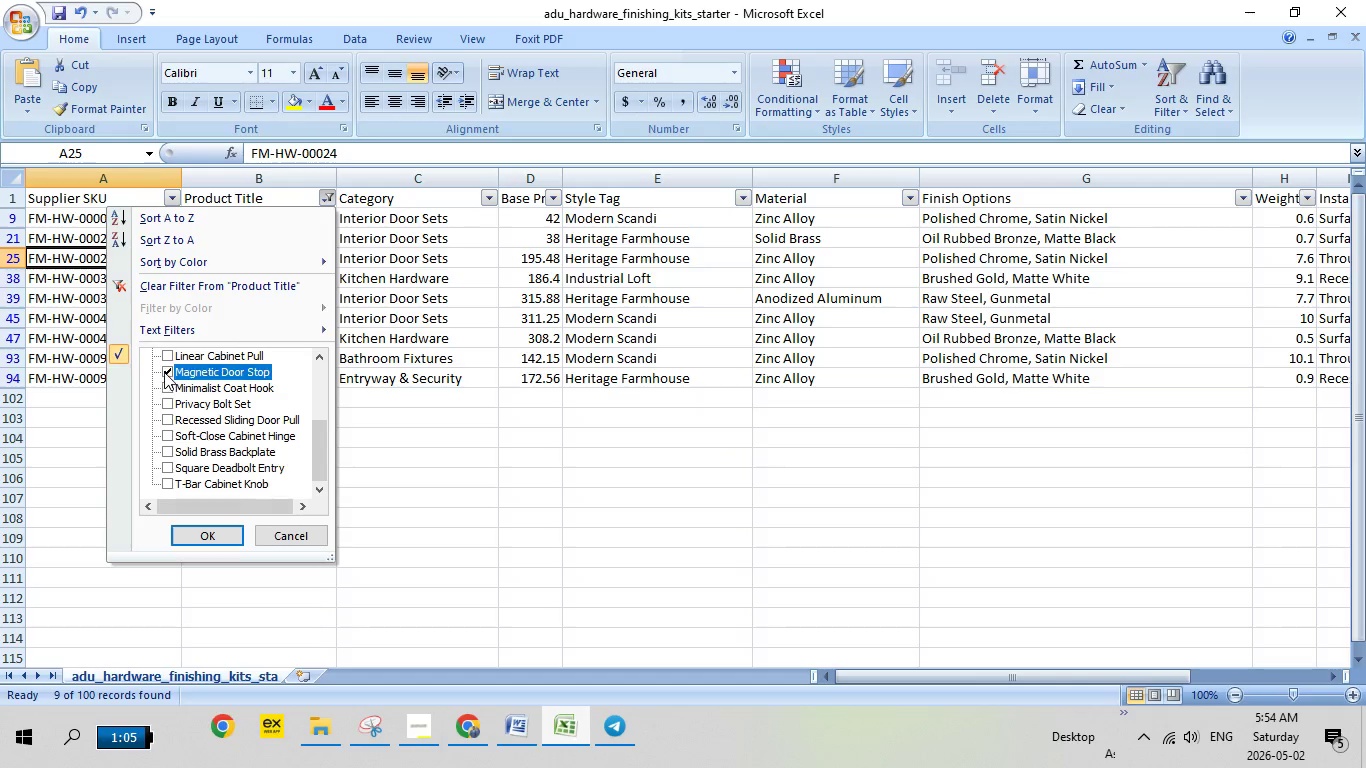 
left_click([164, 372])
 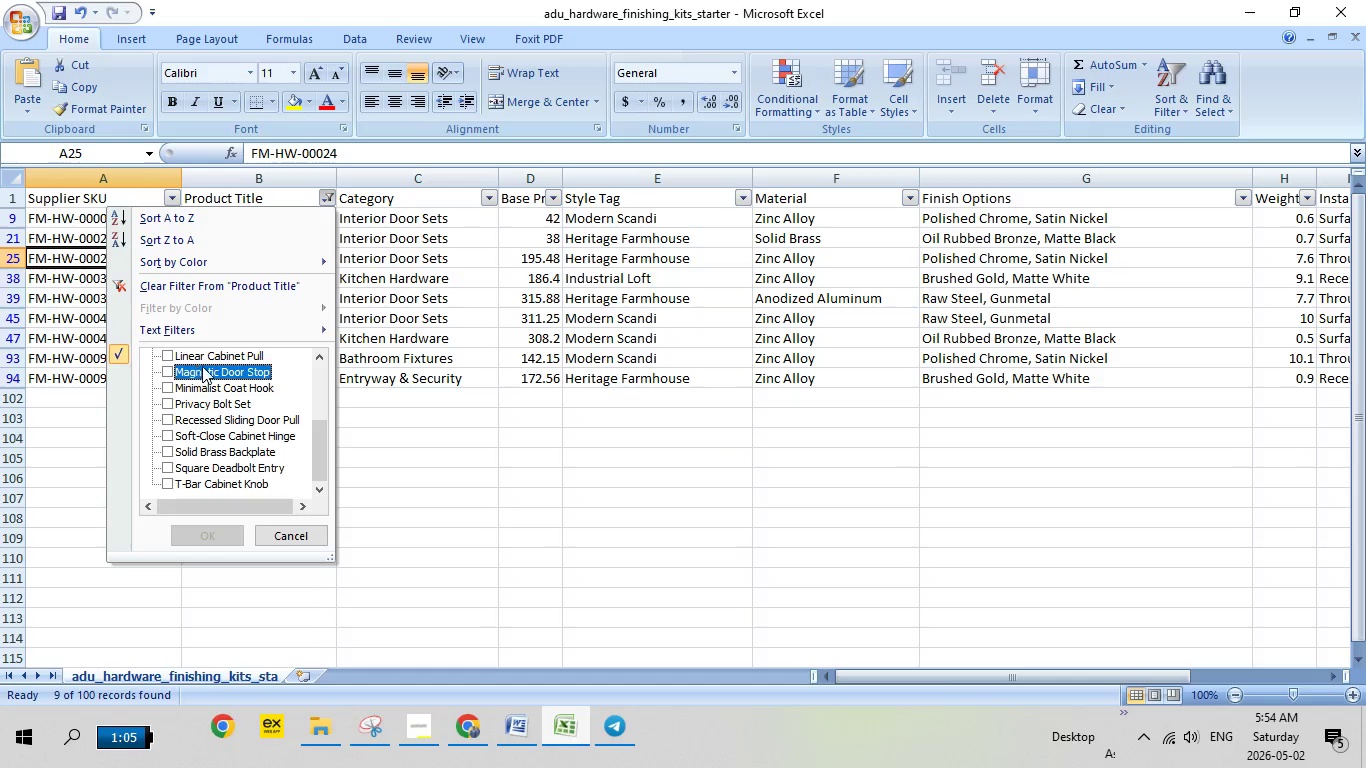 
scroll: coordinate [205, 373], scroll_direction: none, amount: 0.0
 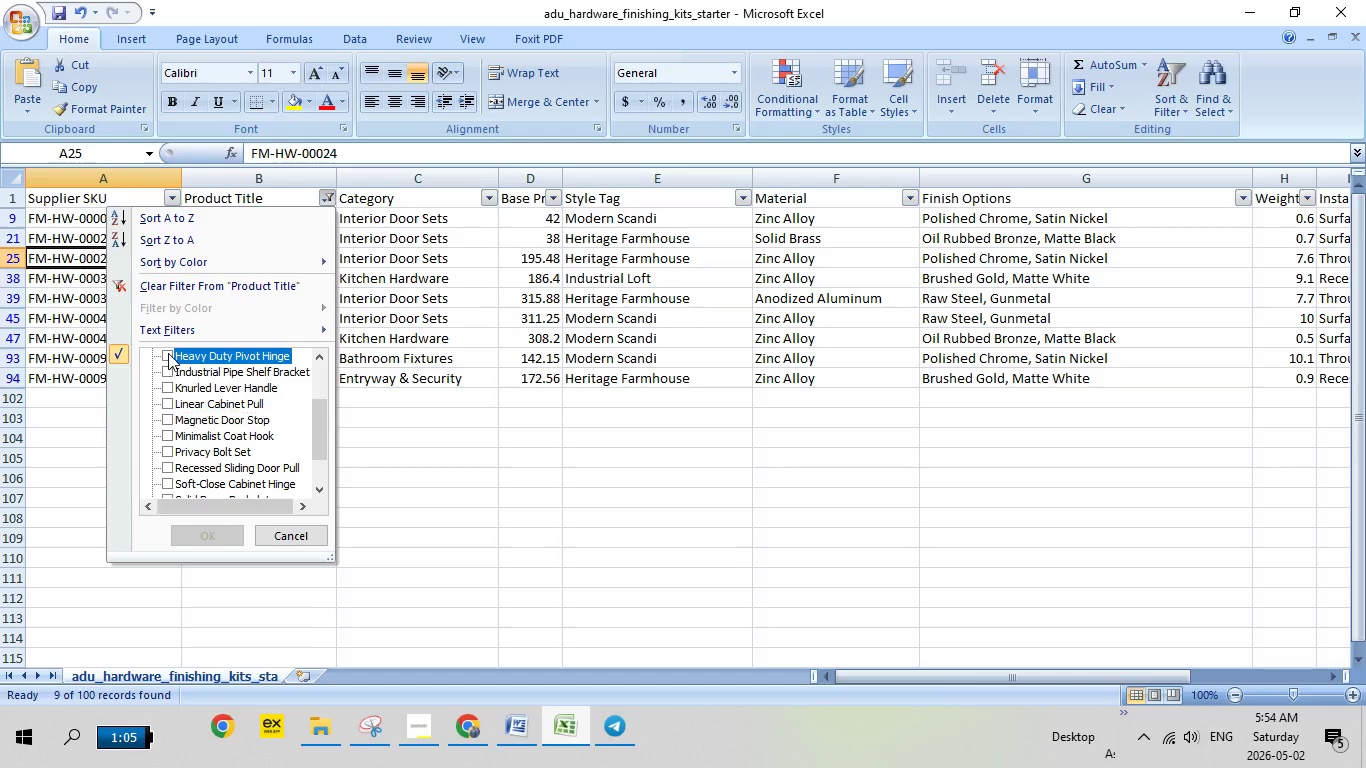 
left_click([168, 353])
 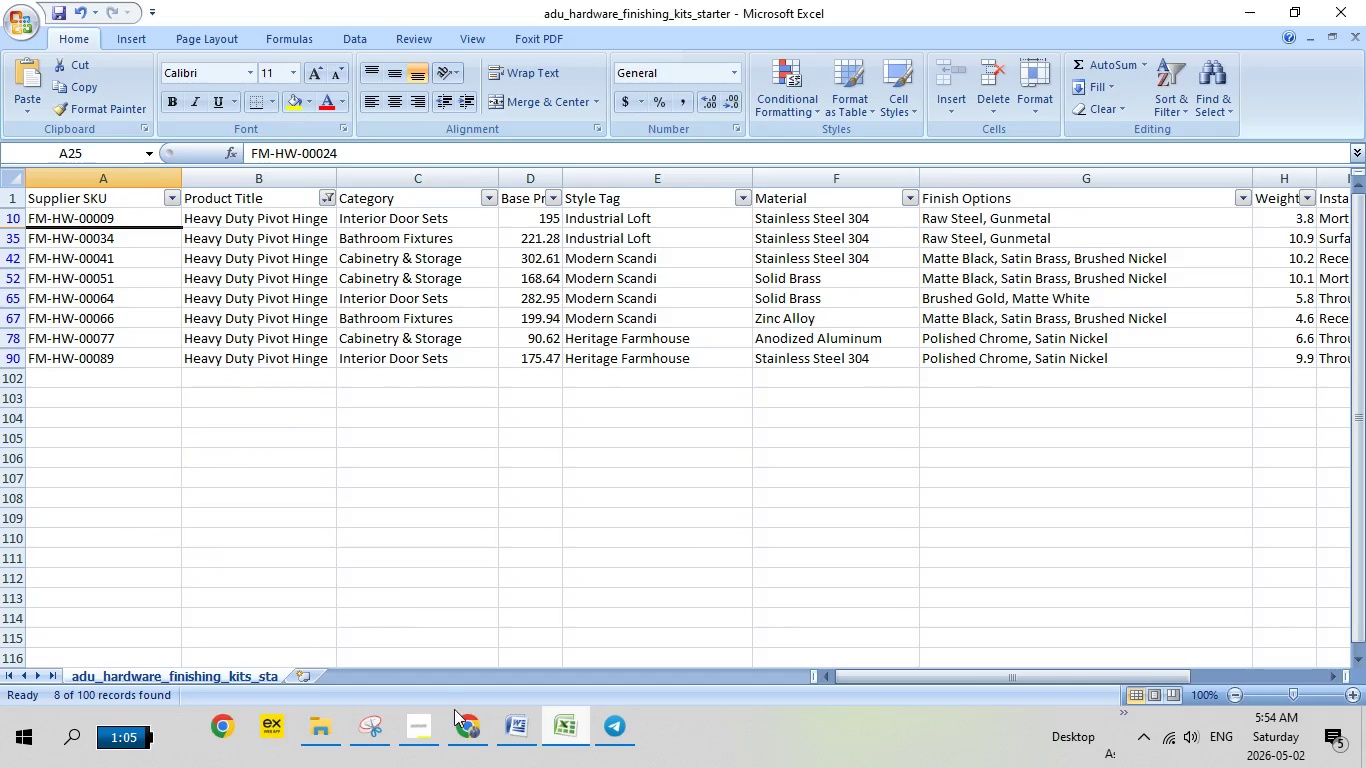 
left_click([461, 734])
 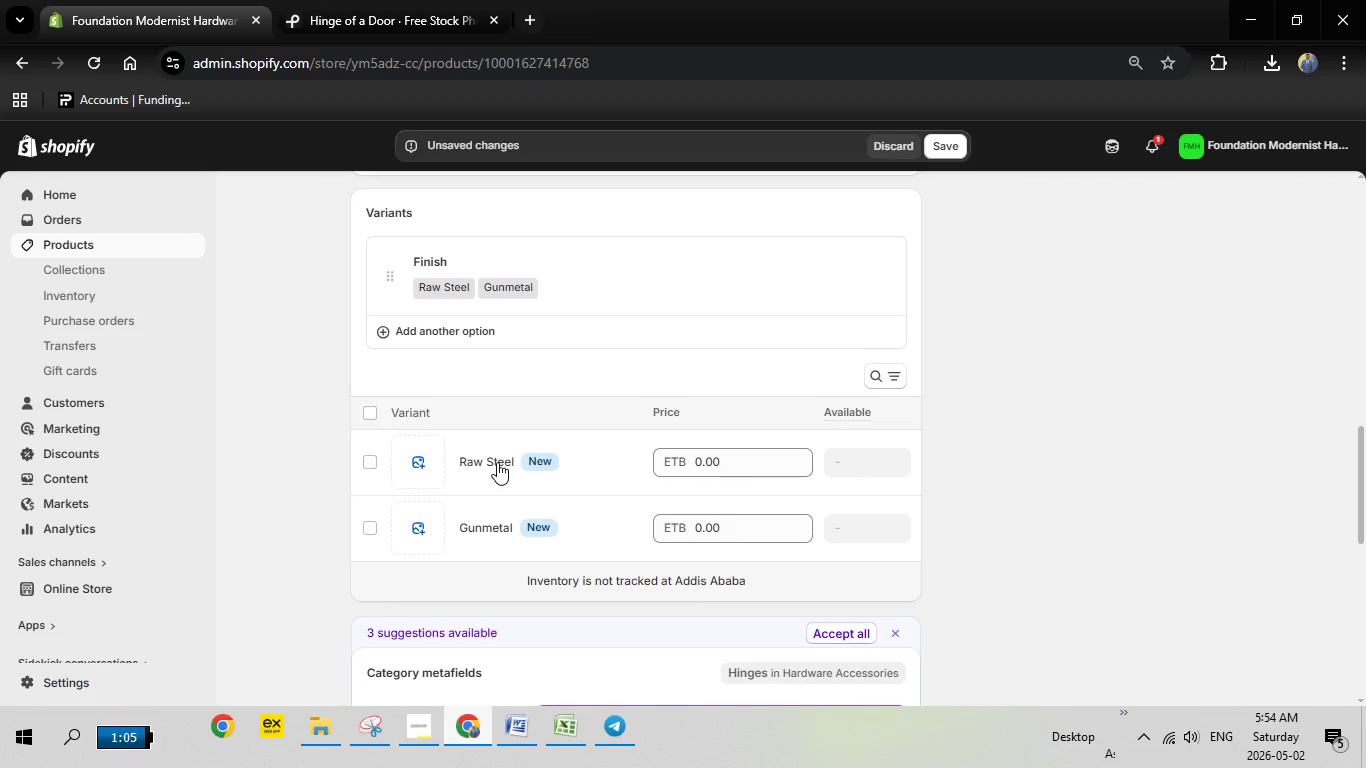 
left_click([497, 462])
 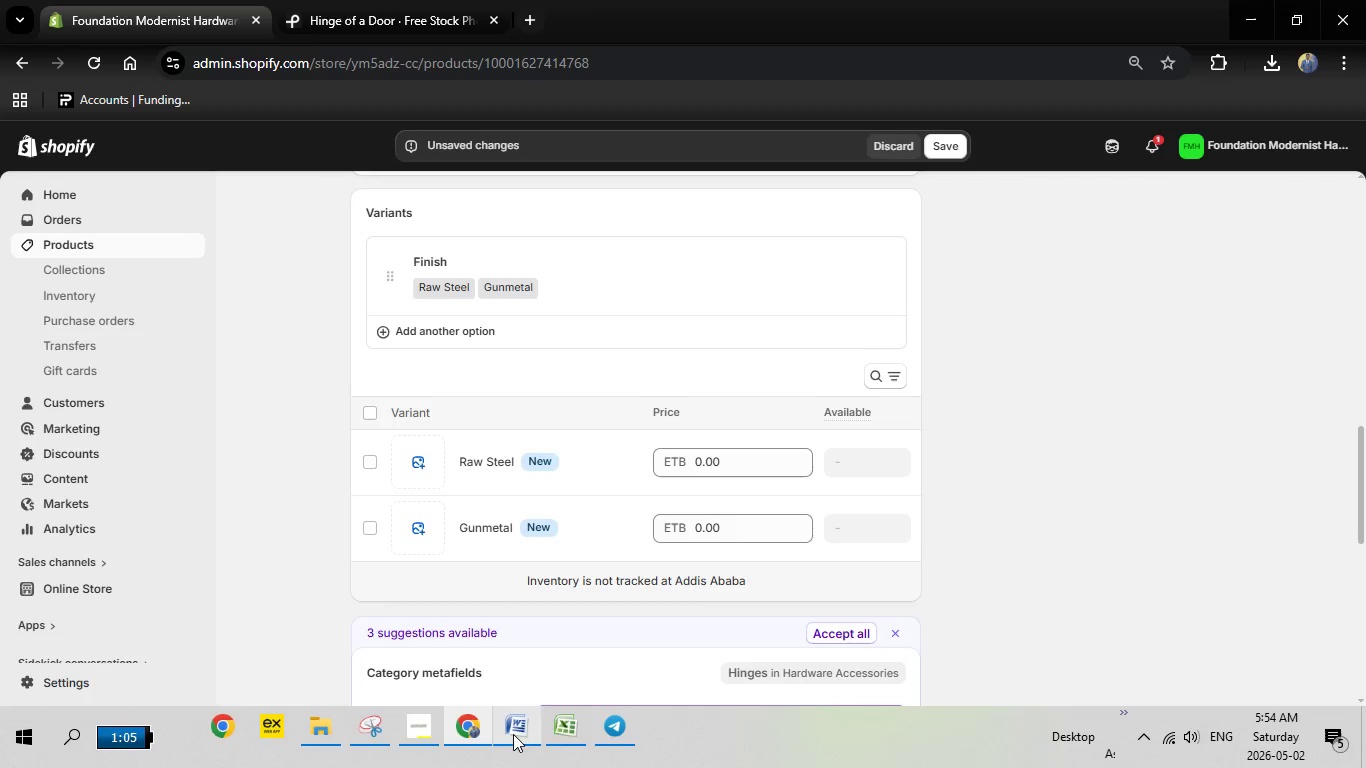 
left_click([513, 734])
 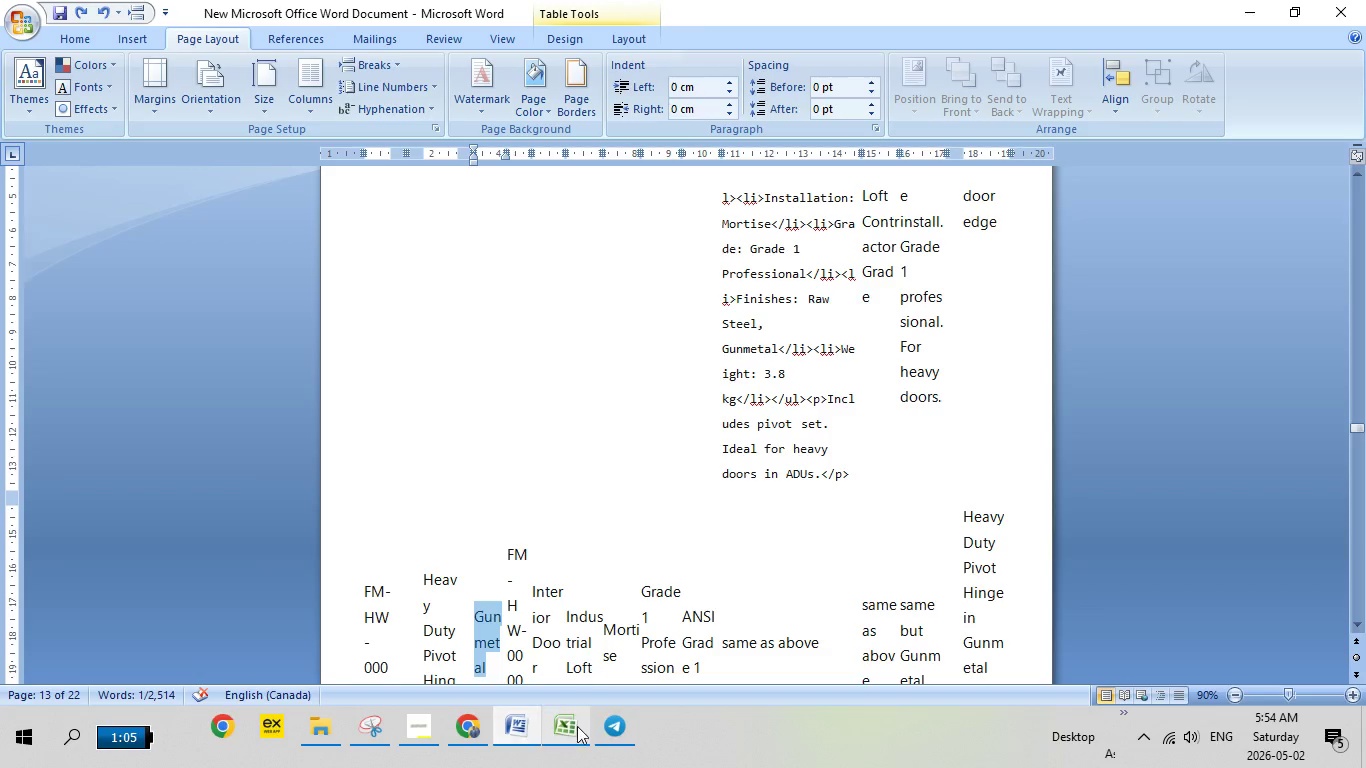 
left_click([576, 734])
 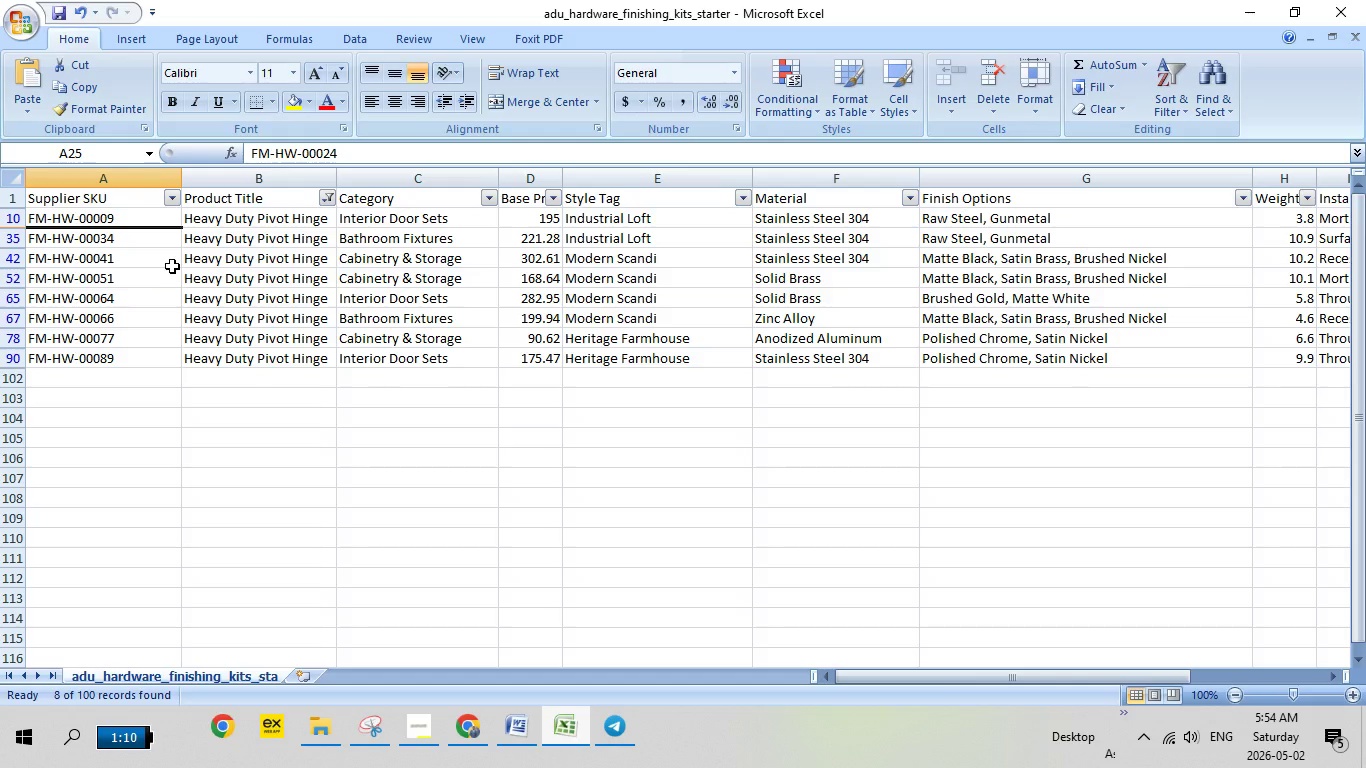 
wait(8.59)
 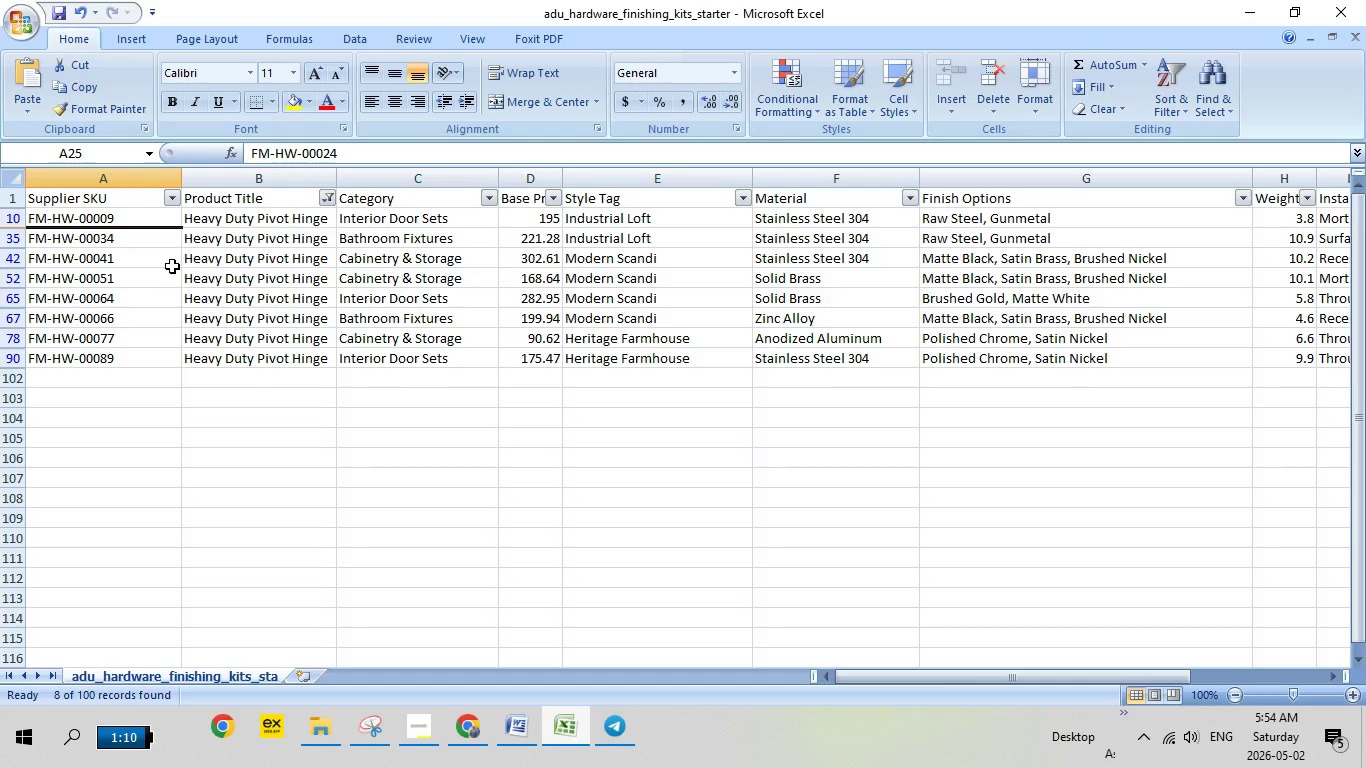 
right_click([98, 220])
 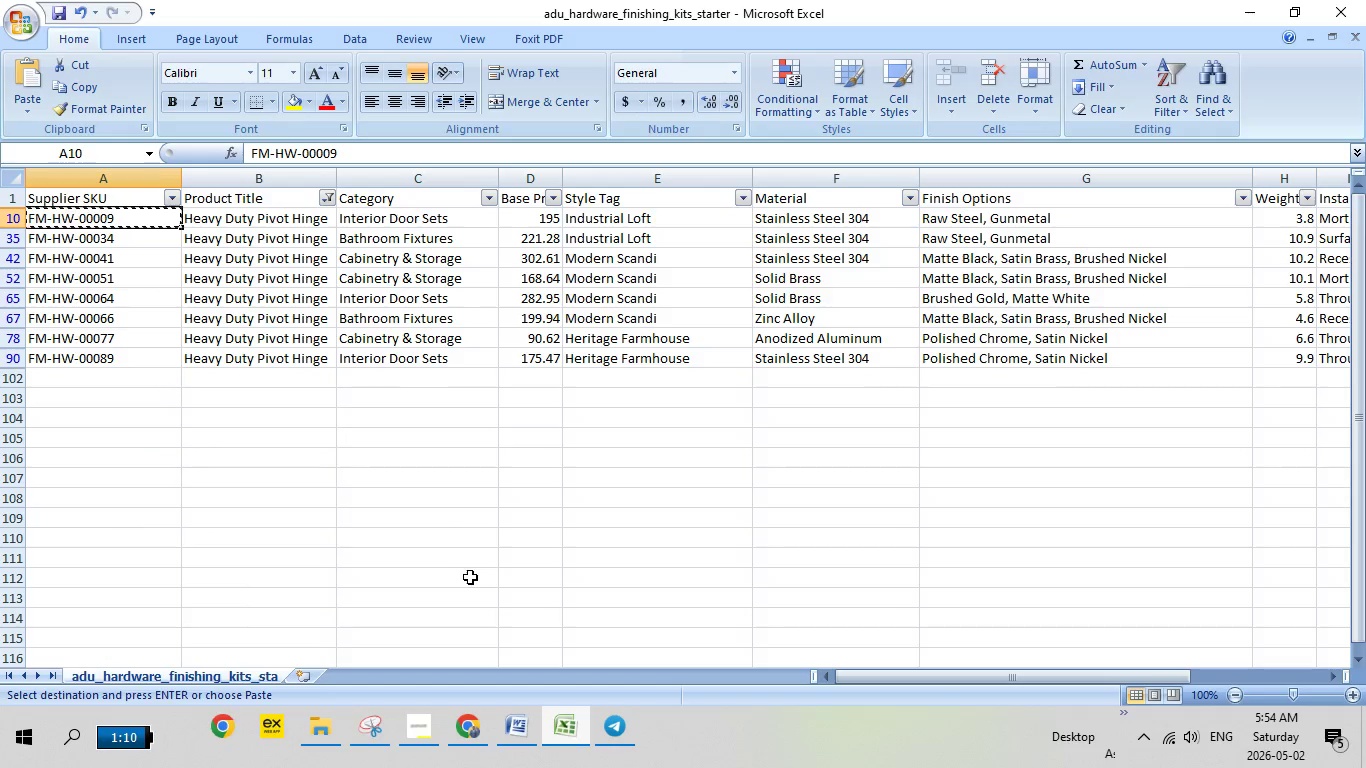 
left_click([488, 750])
 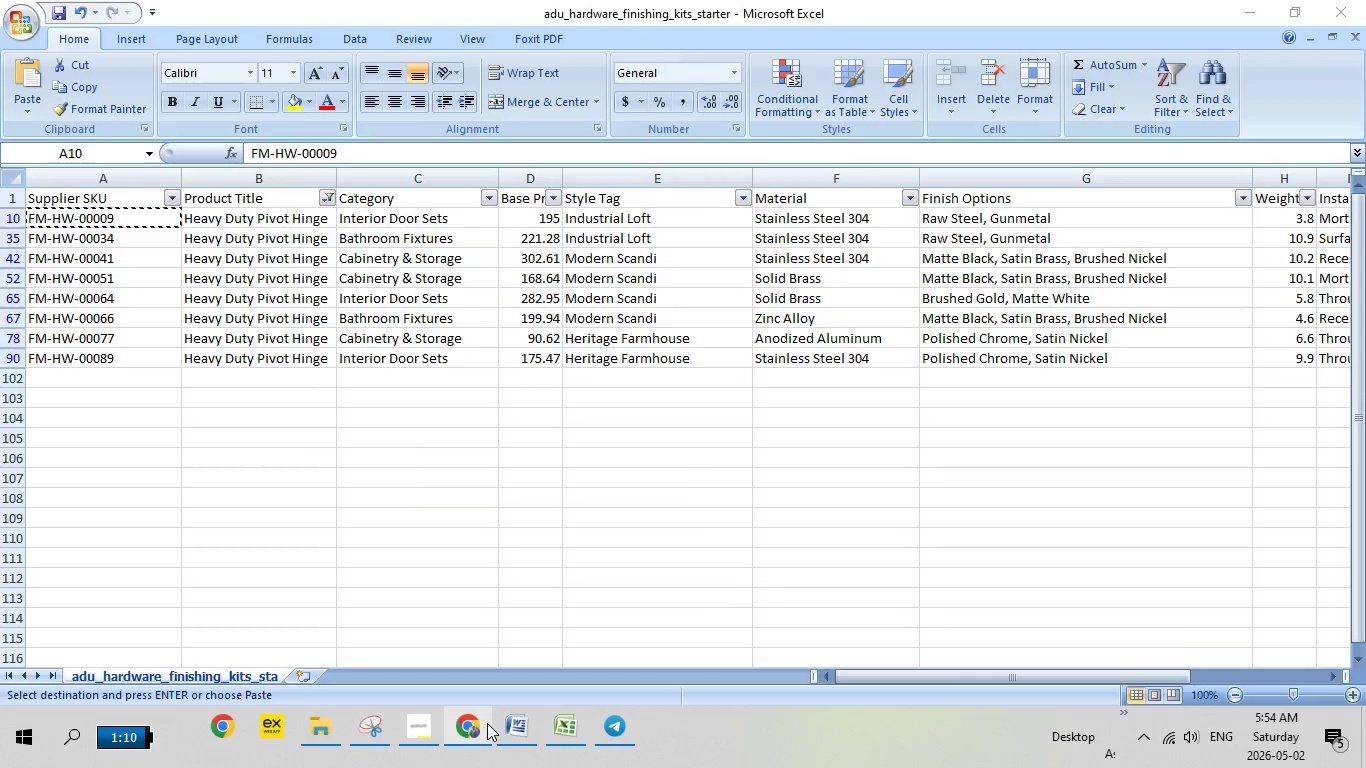 
left_click([487, 723])
 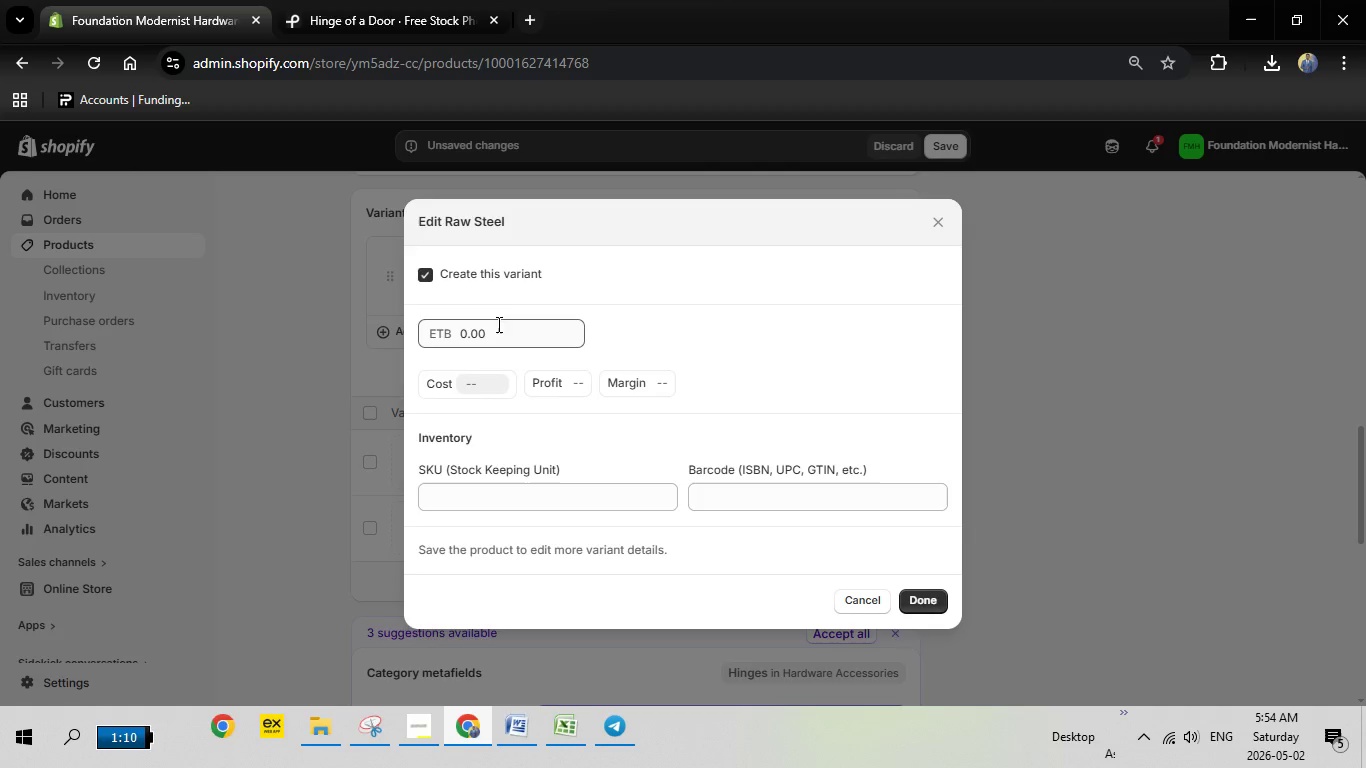 
left_click_drag(start_coordinate=[497, 325], to_coordinate=[446, 328])
 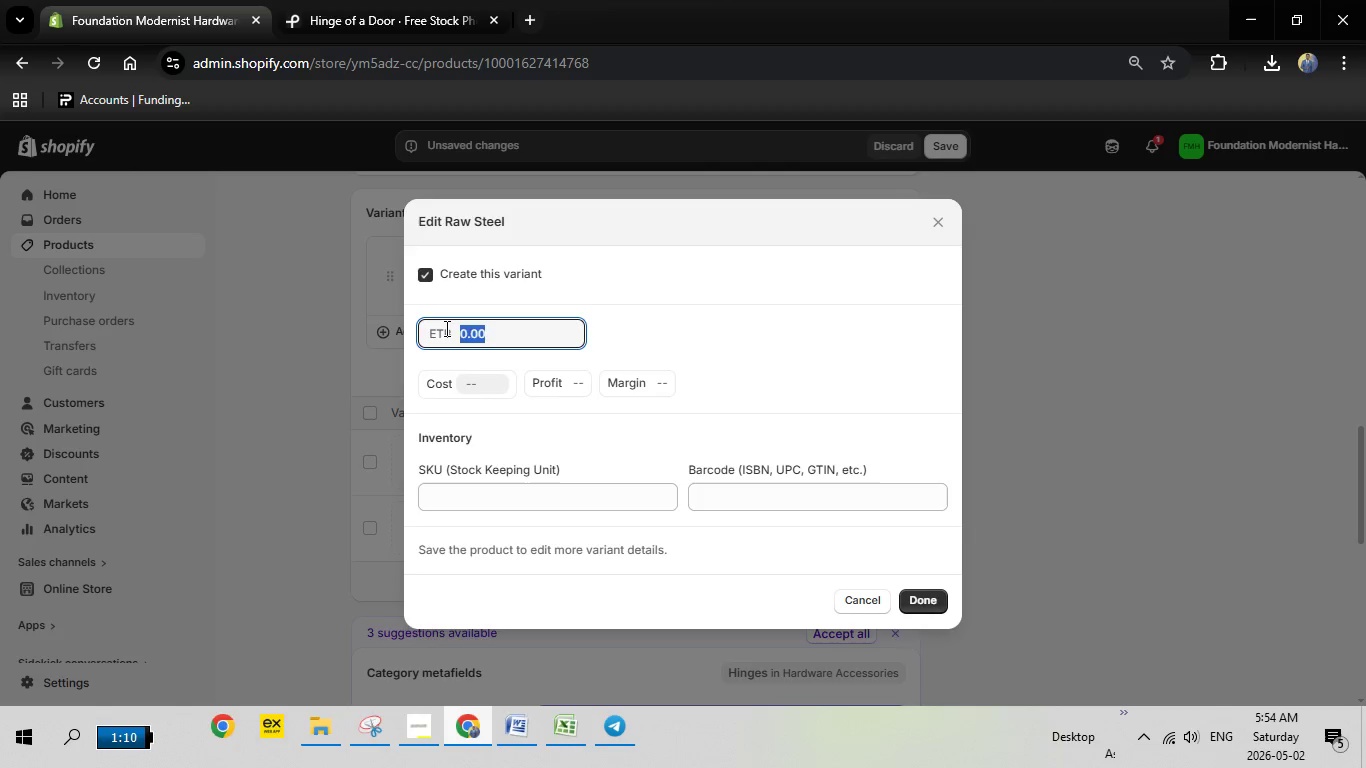 
type(195)
 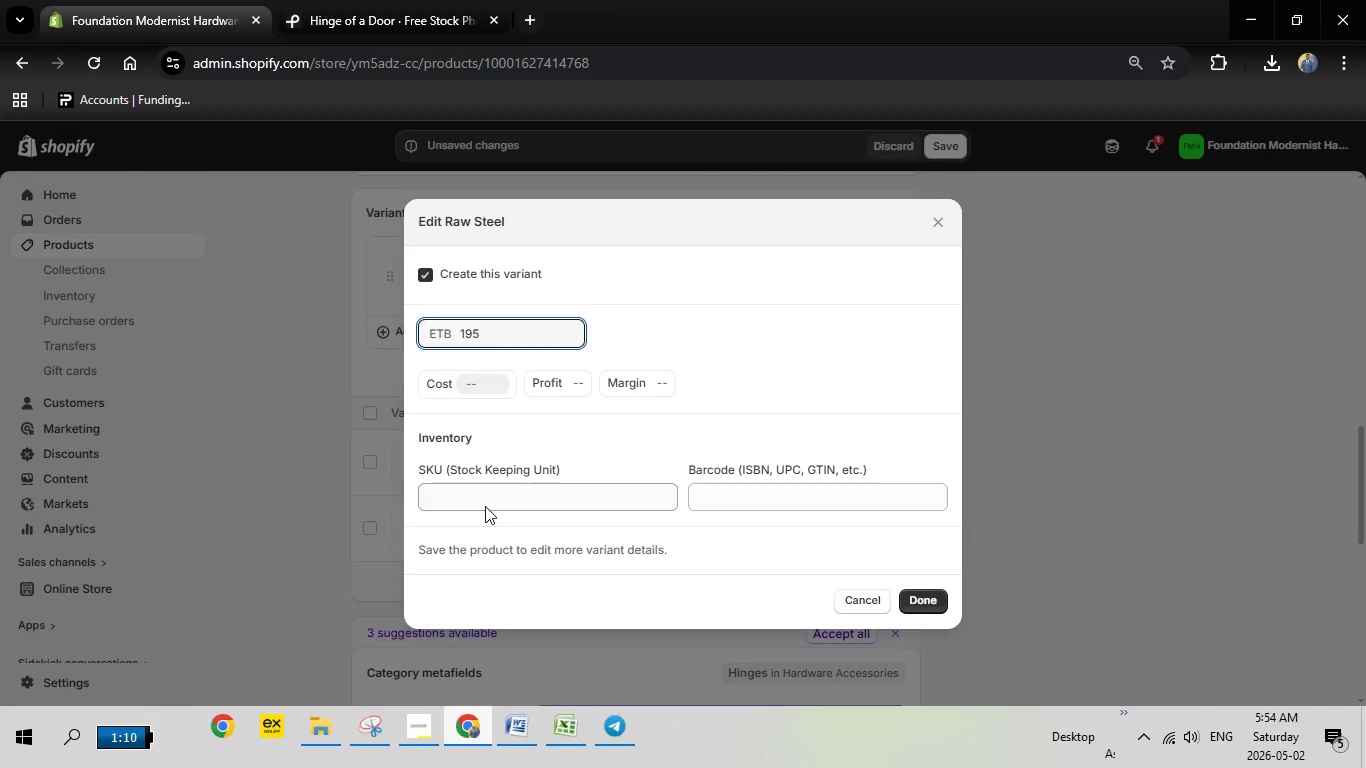 
left_click([485, 506])
 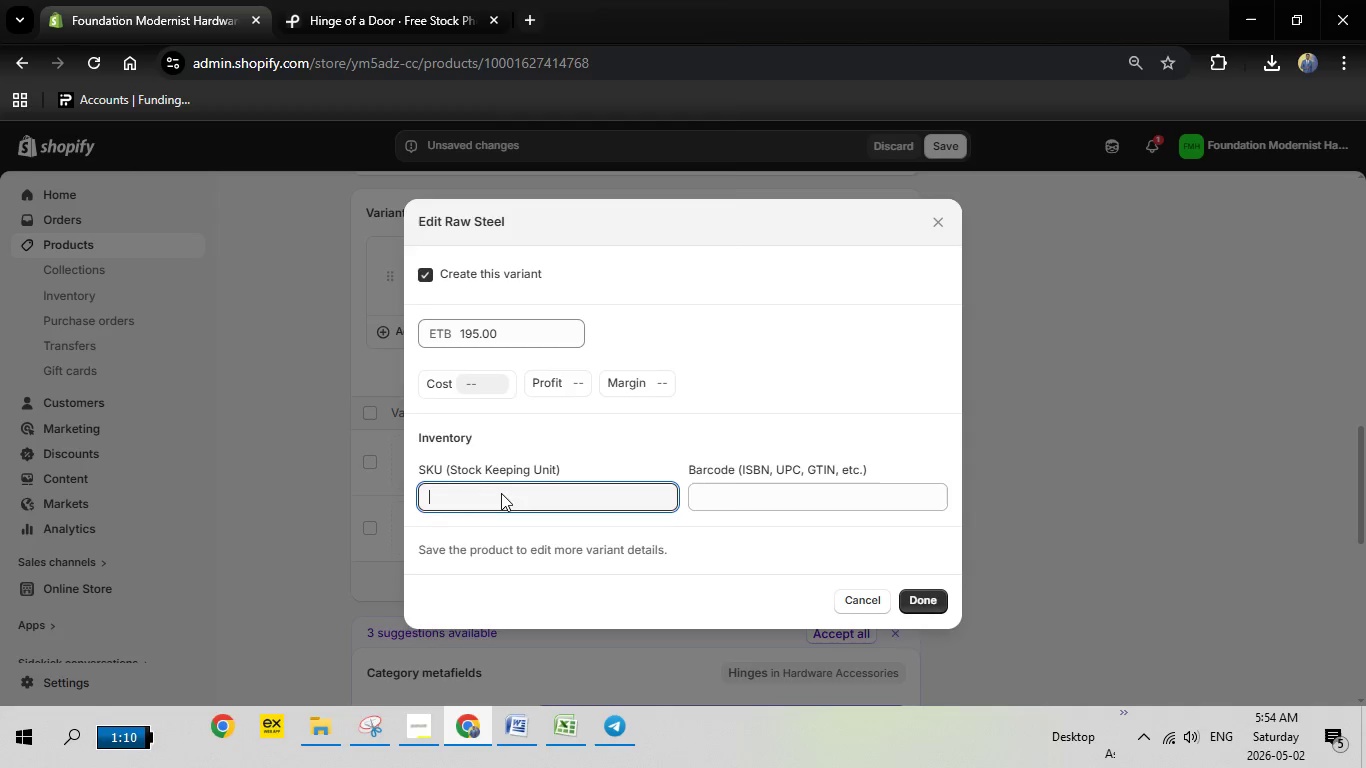 
right_click([501, 493])
 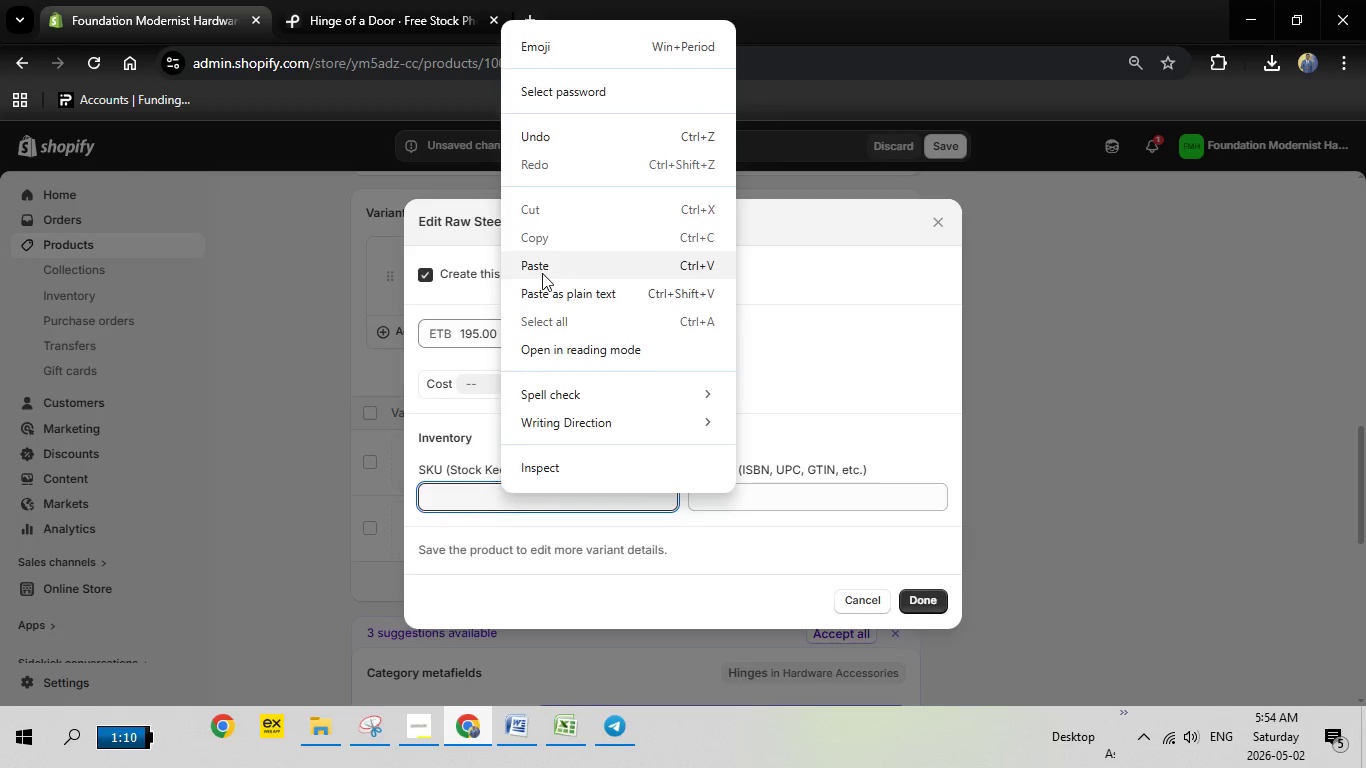 
left_click([542, 273])
 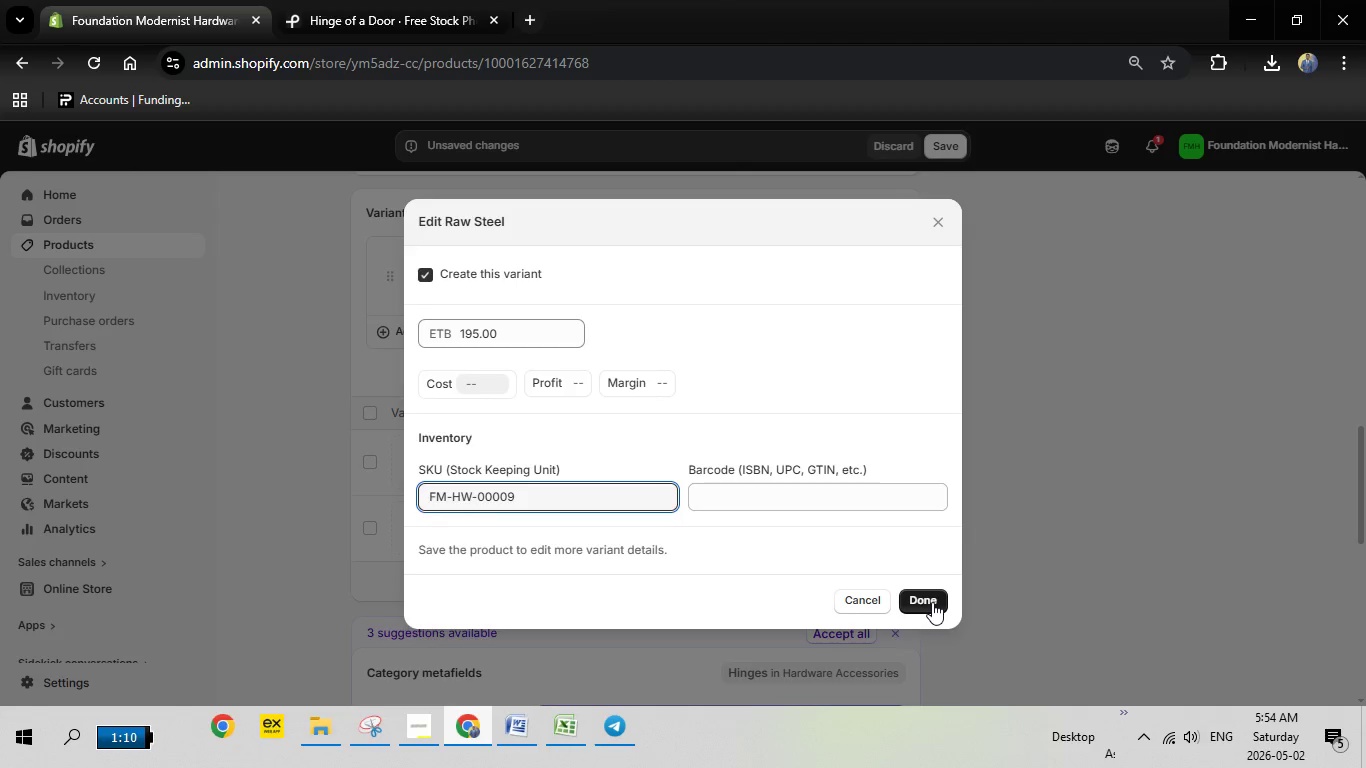 
left_click([932, 602])
 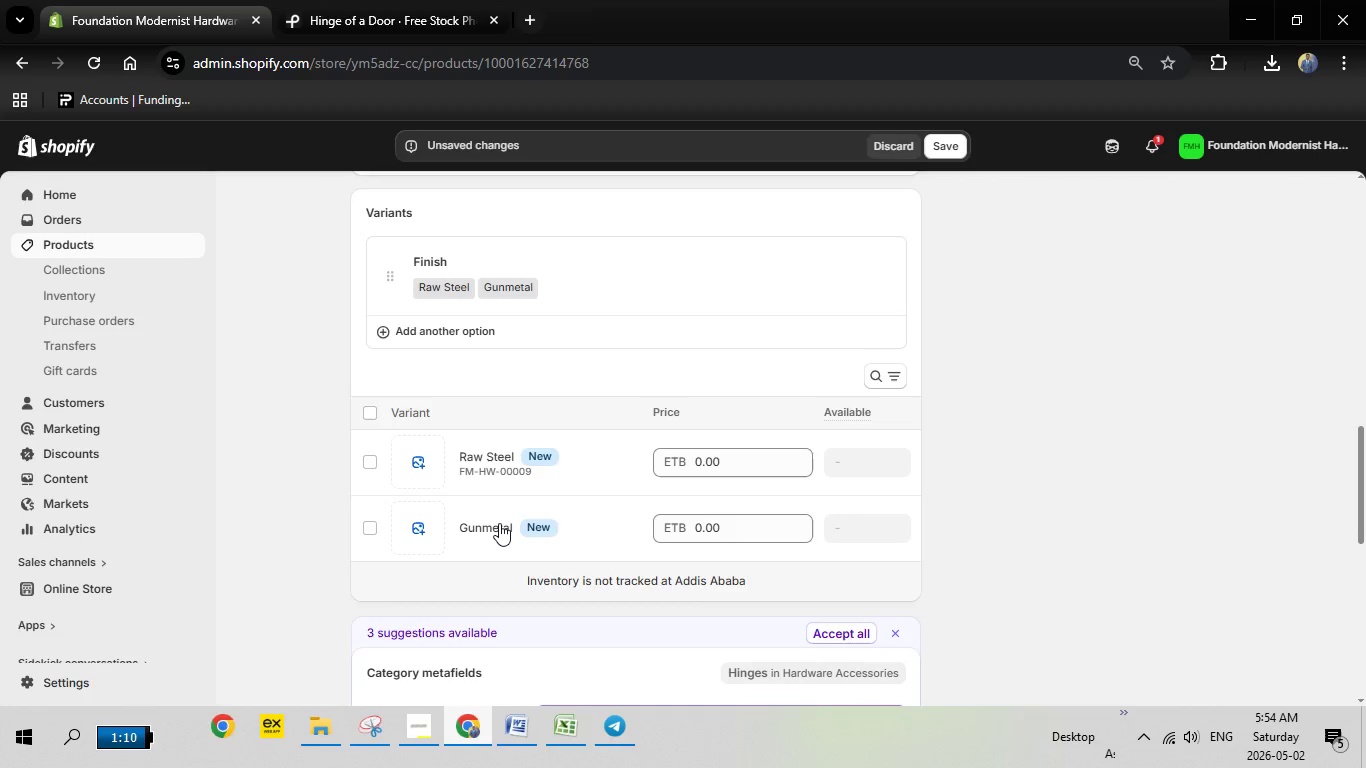 
left_click([499, 523])
 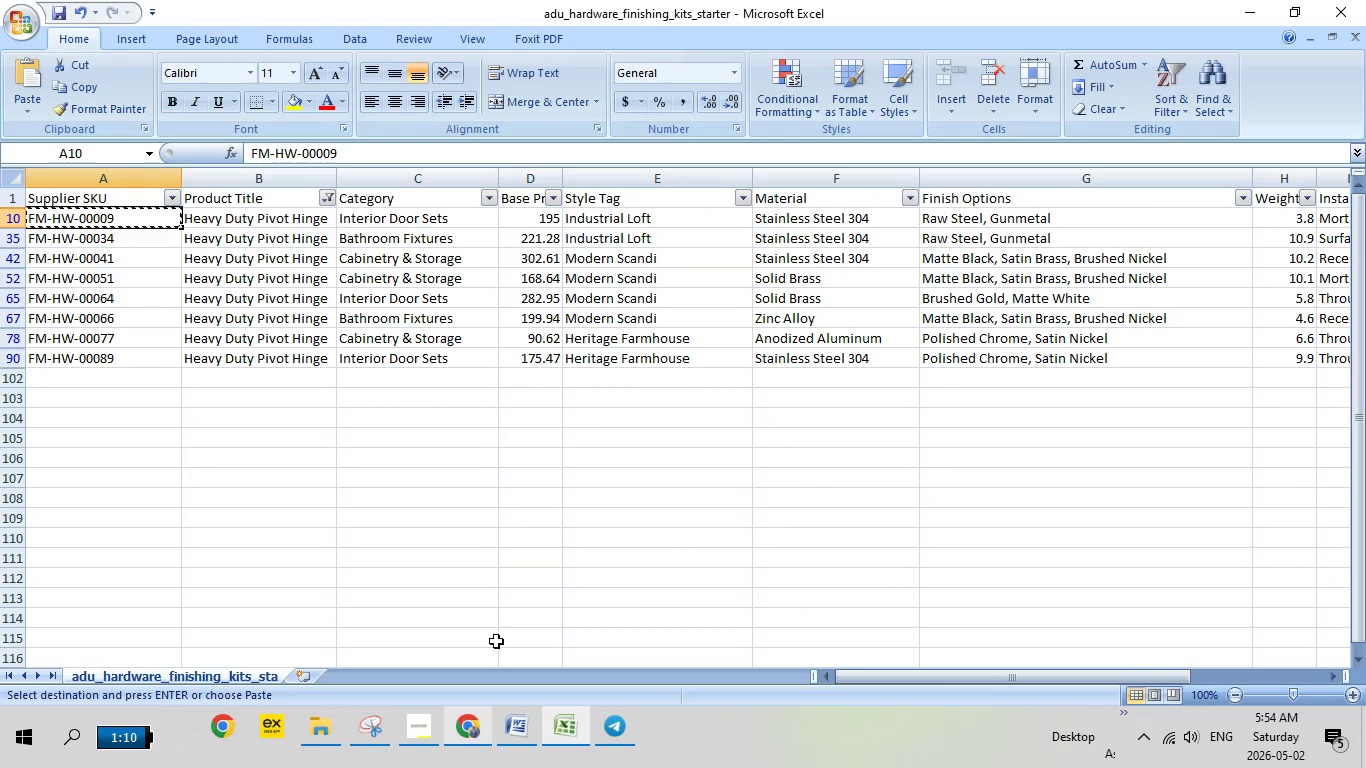 
mouse_move([158, 236])
 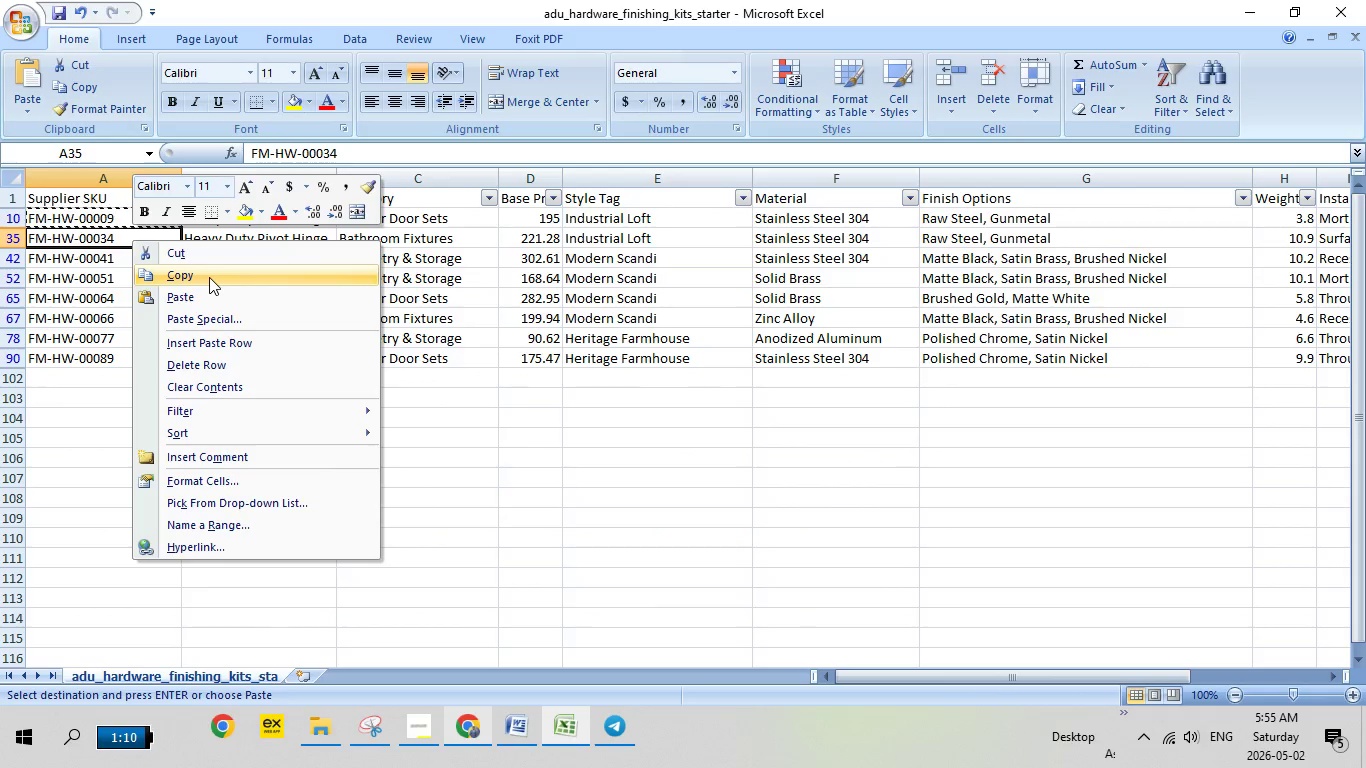 
left_click([209, 277])
 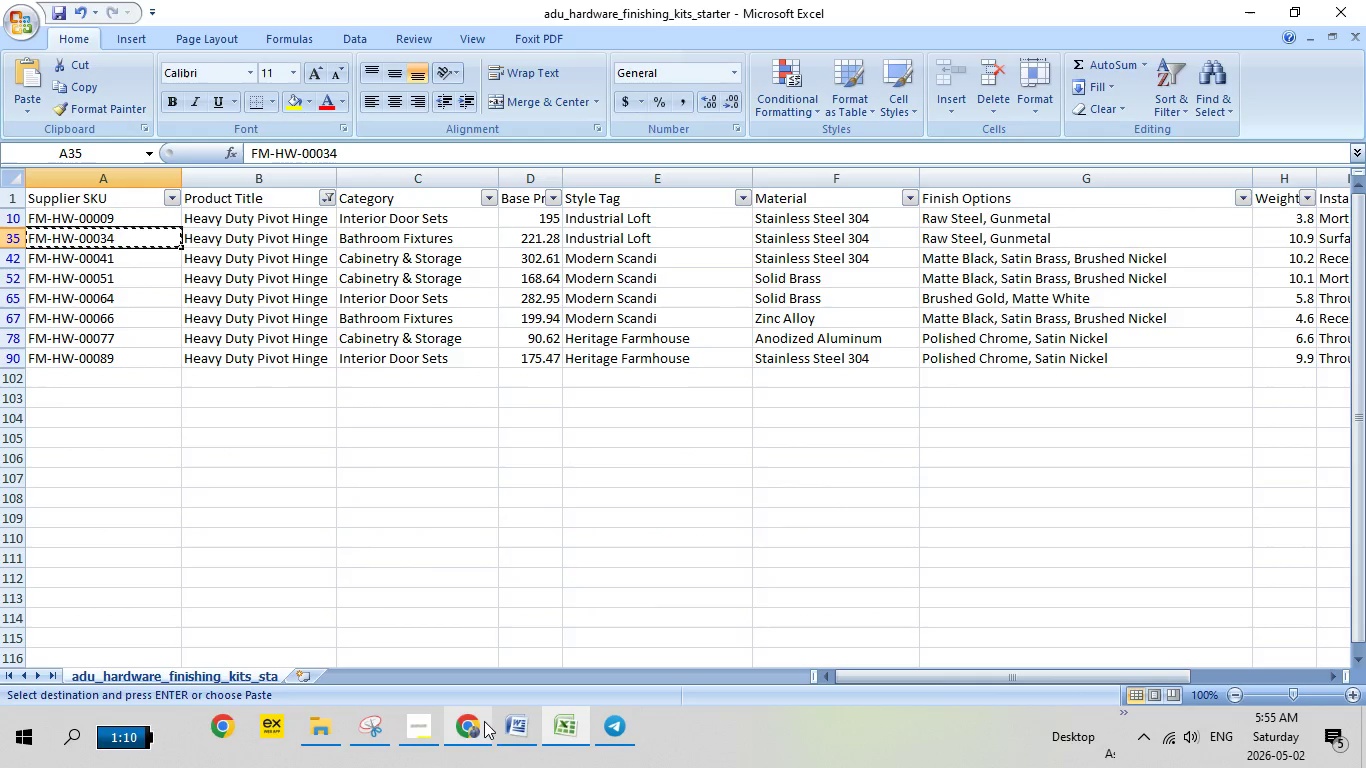 
left_click([484, 731])
 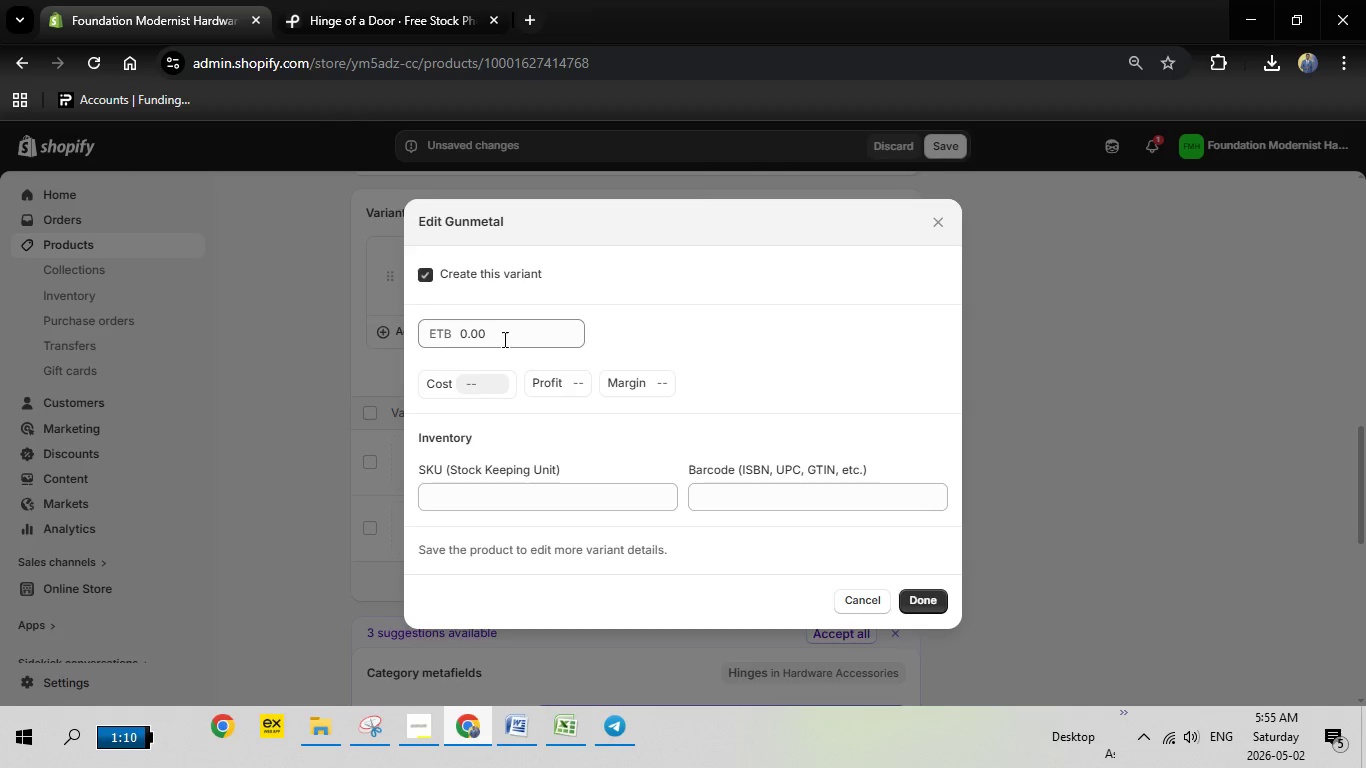 
left_click_drag(start_coordinate=[514, 330], to_coordinate=[442, 329])
 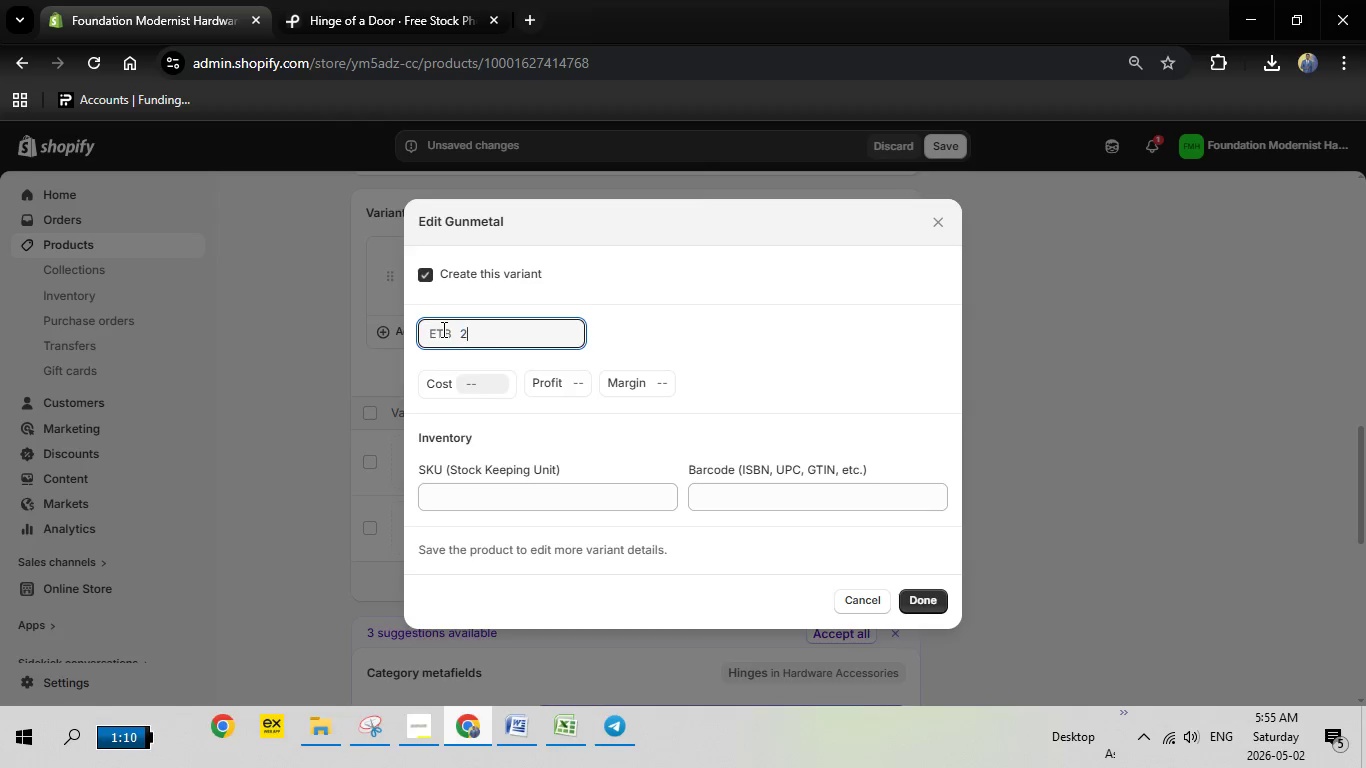 
type(221)
 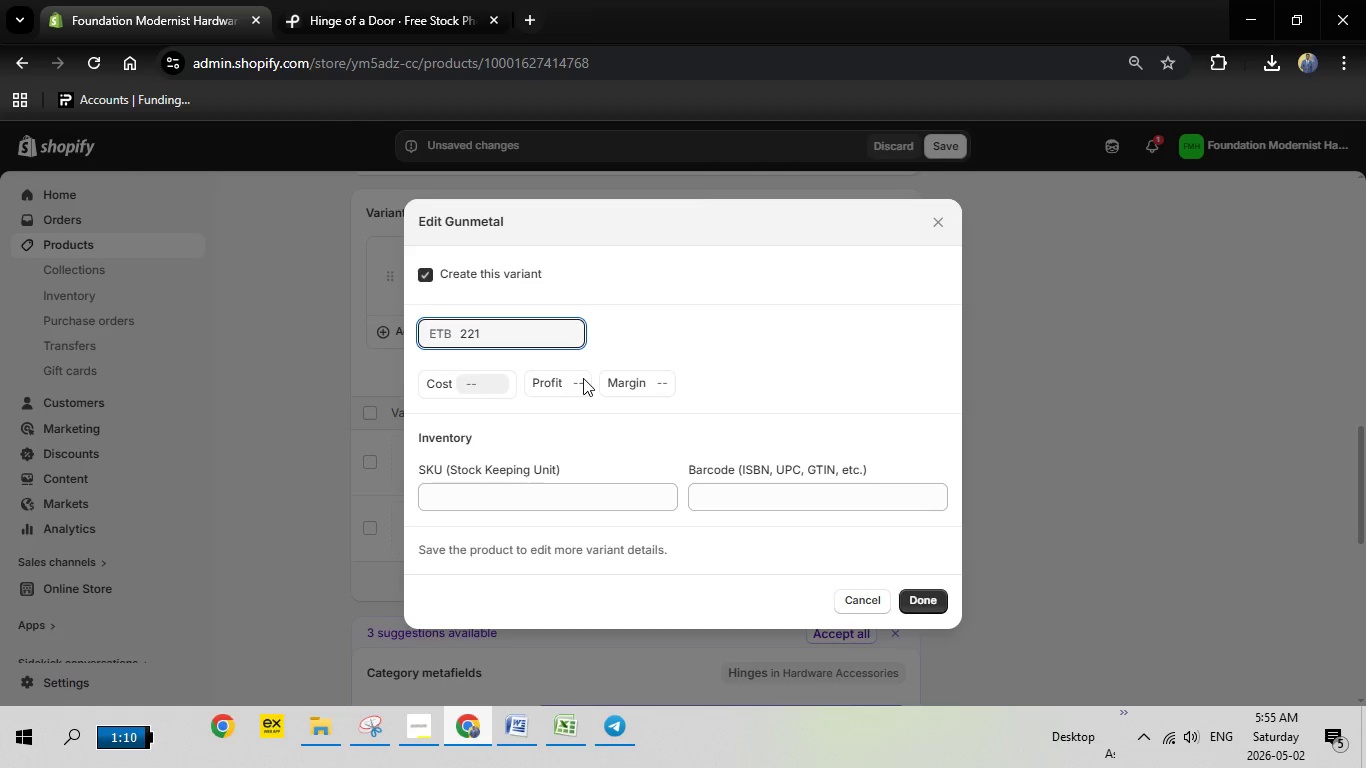 
type(.28)
 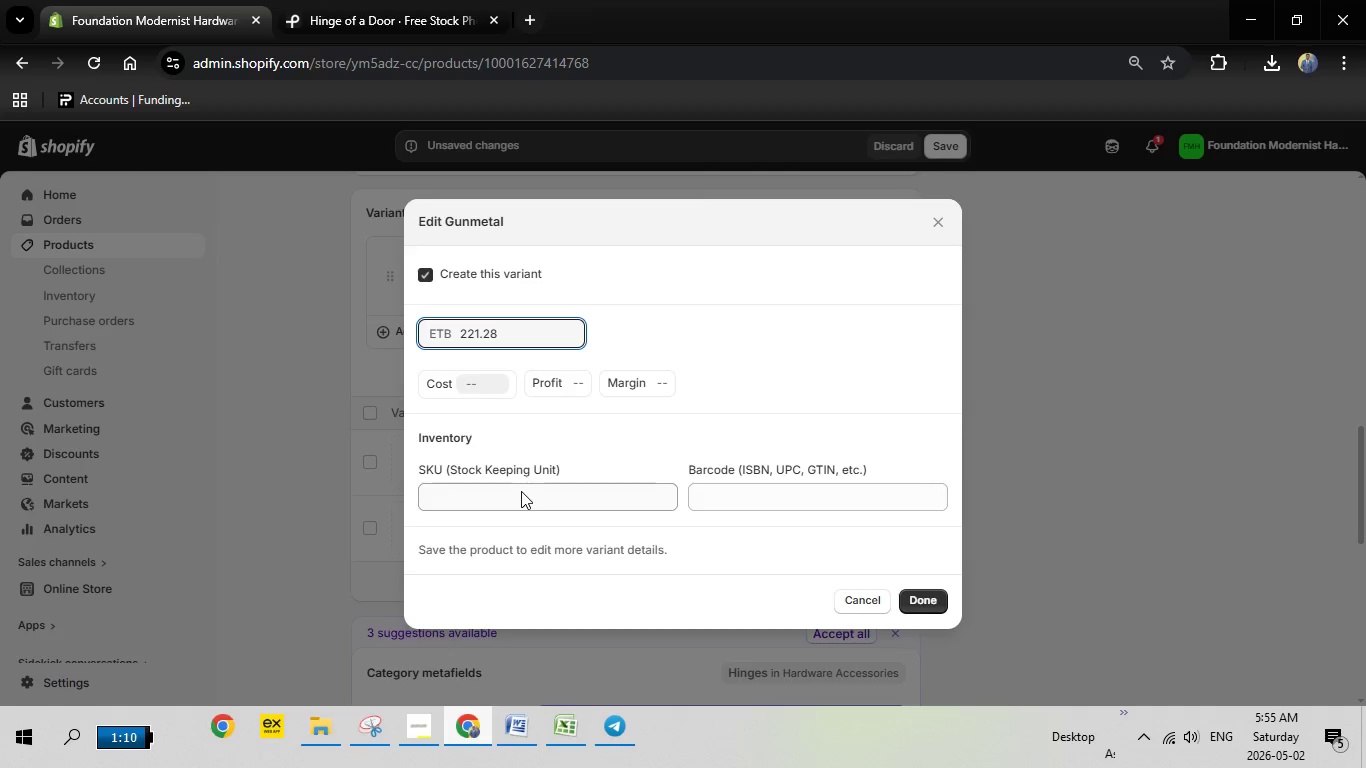 
left_click([521, 491])
 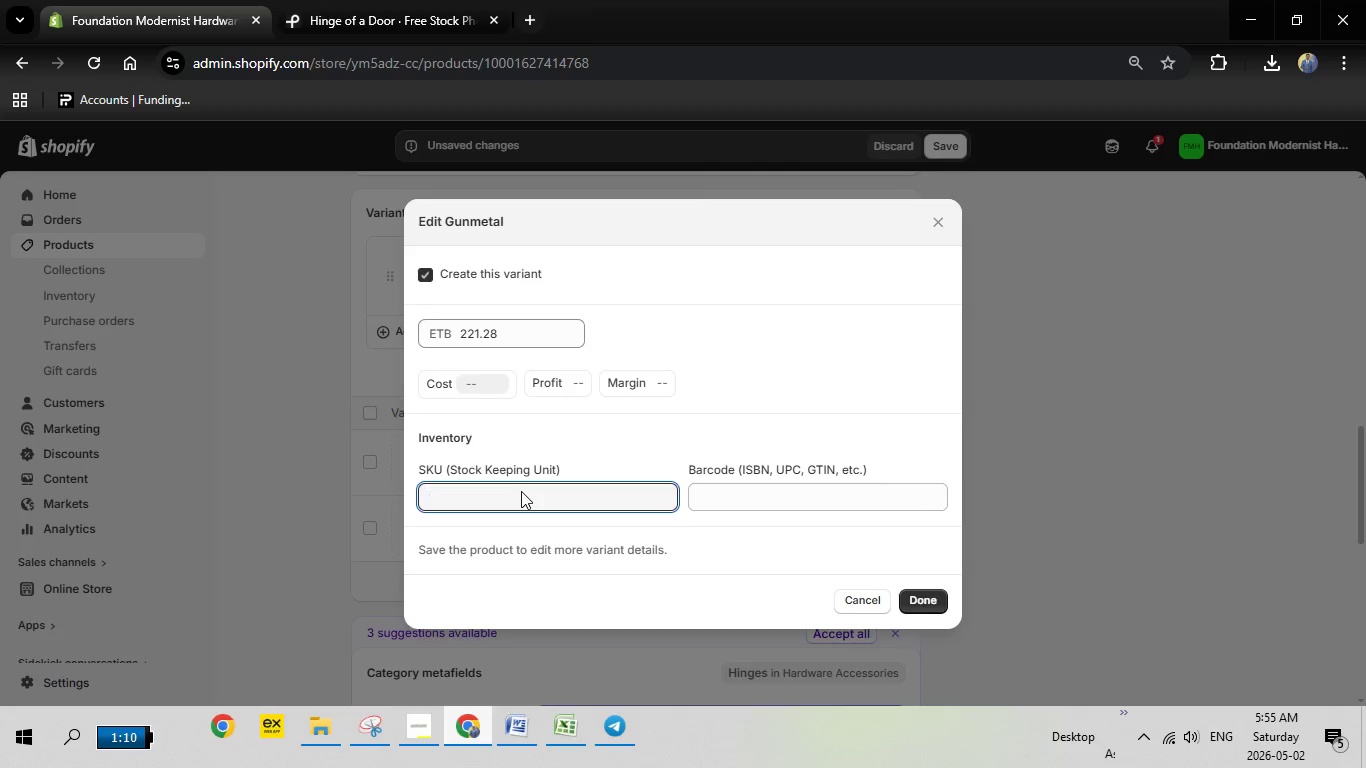 
right_click([521, 491])
 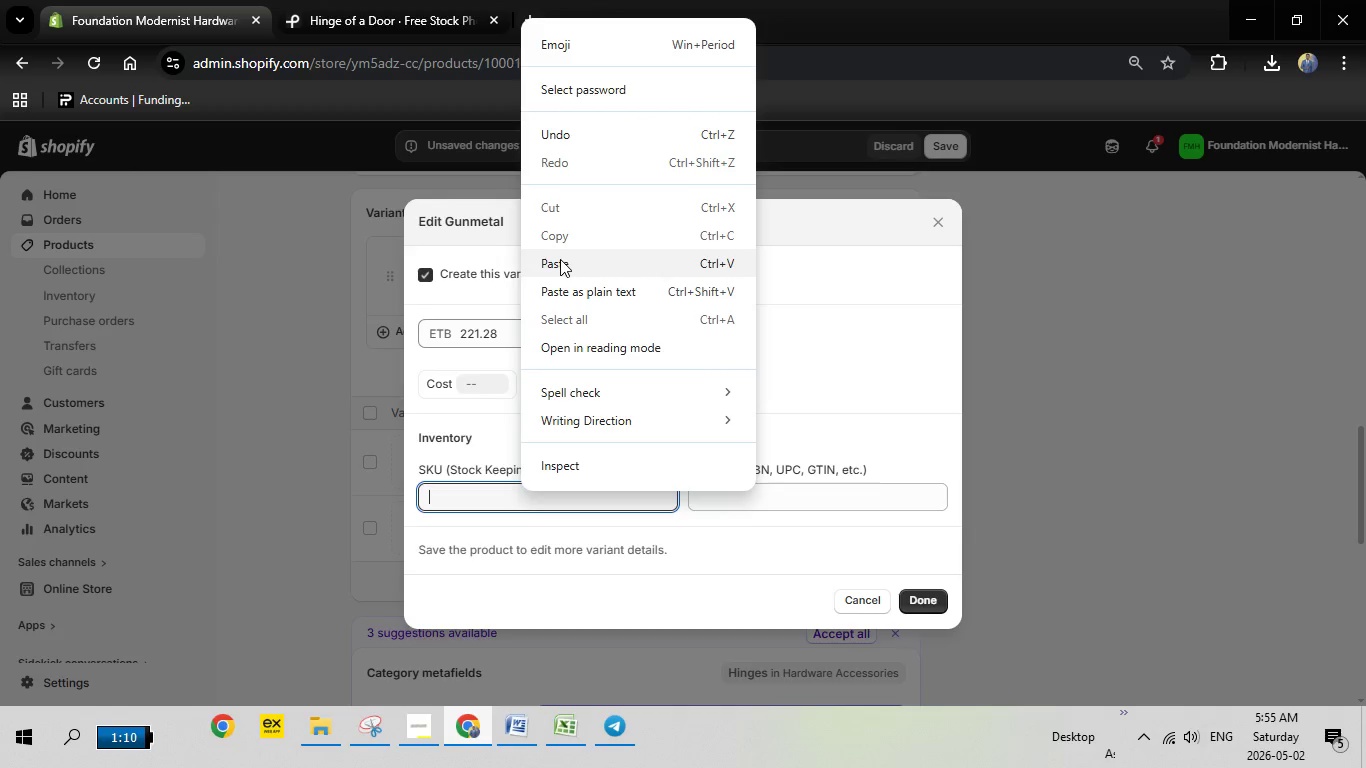 
left_click([560, 259])
 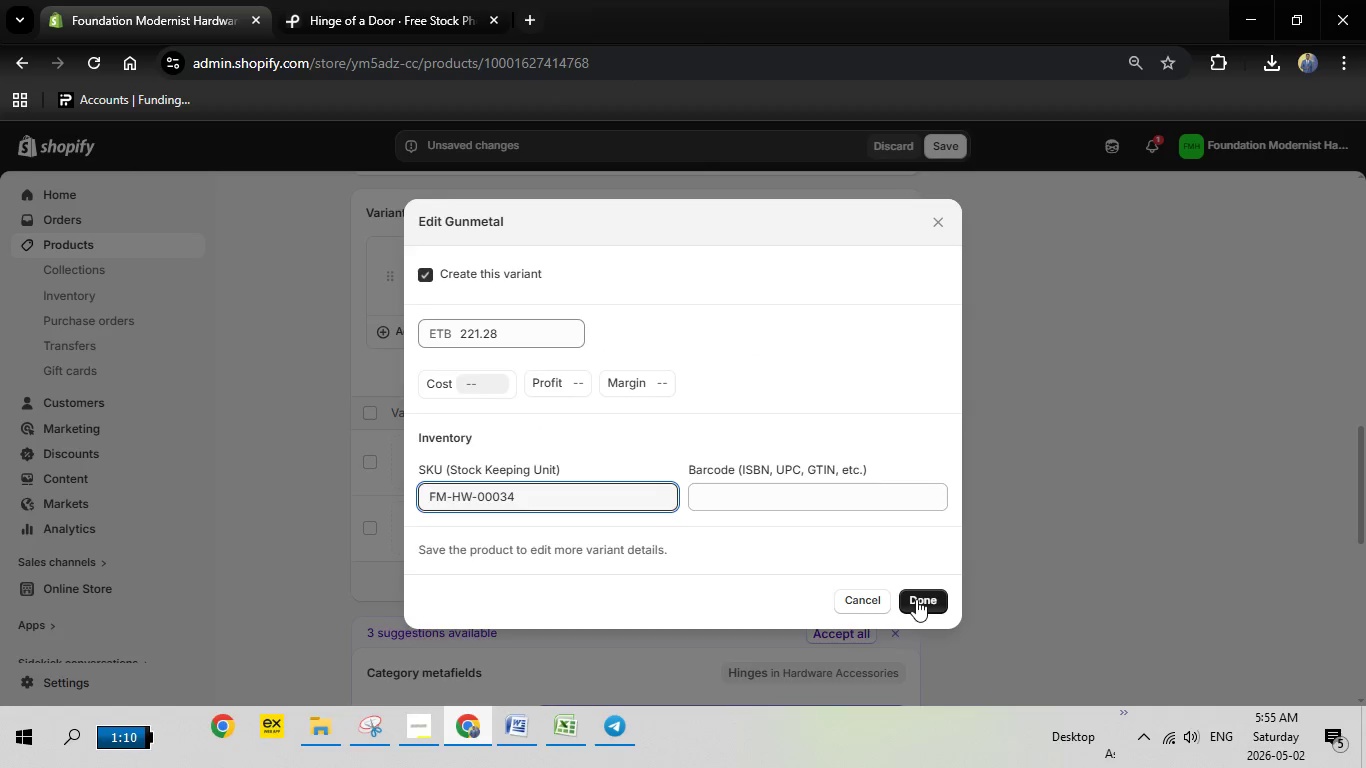 
left_click([916, 599])
 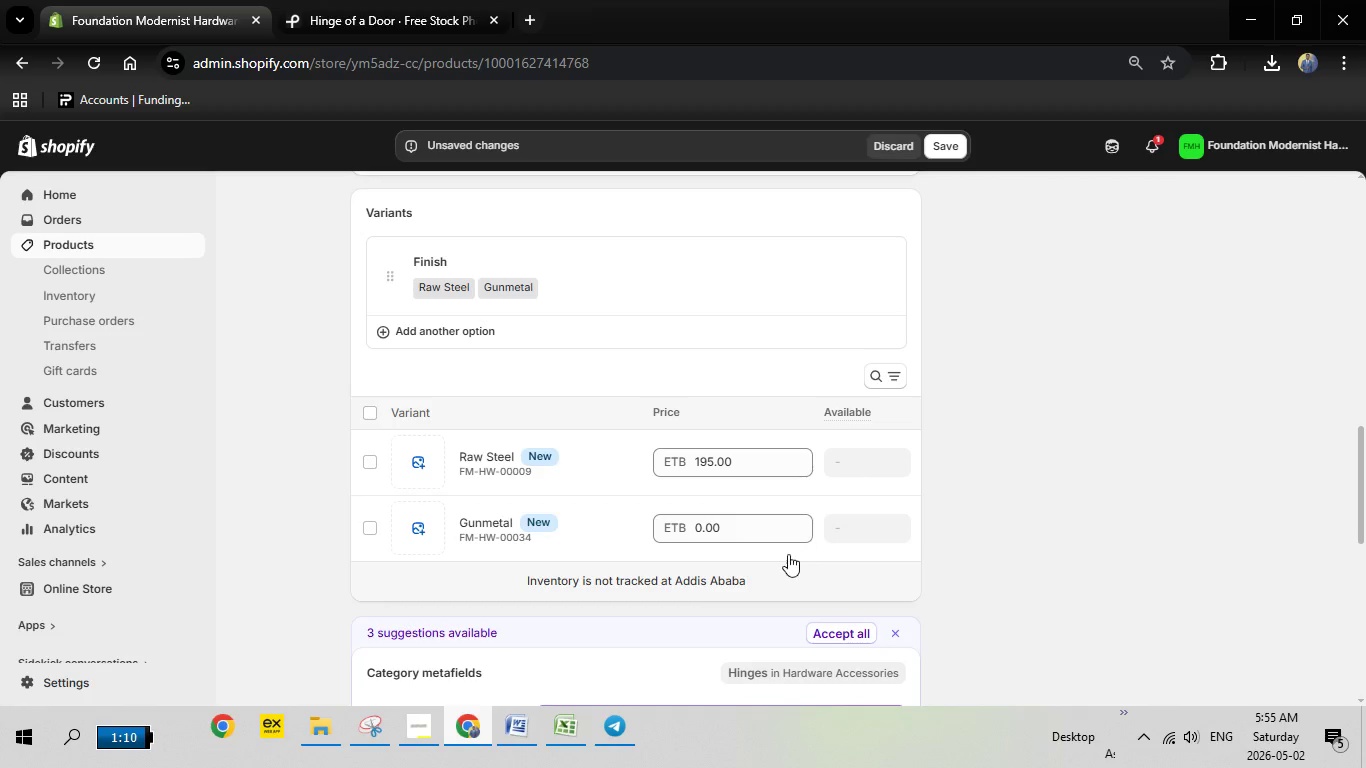 
scroll: coordinate [780, 554], scroll_direction: down, amount: 2.0
 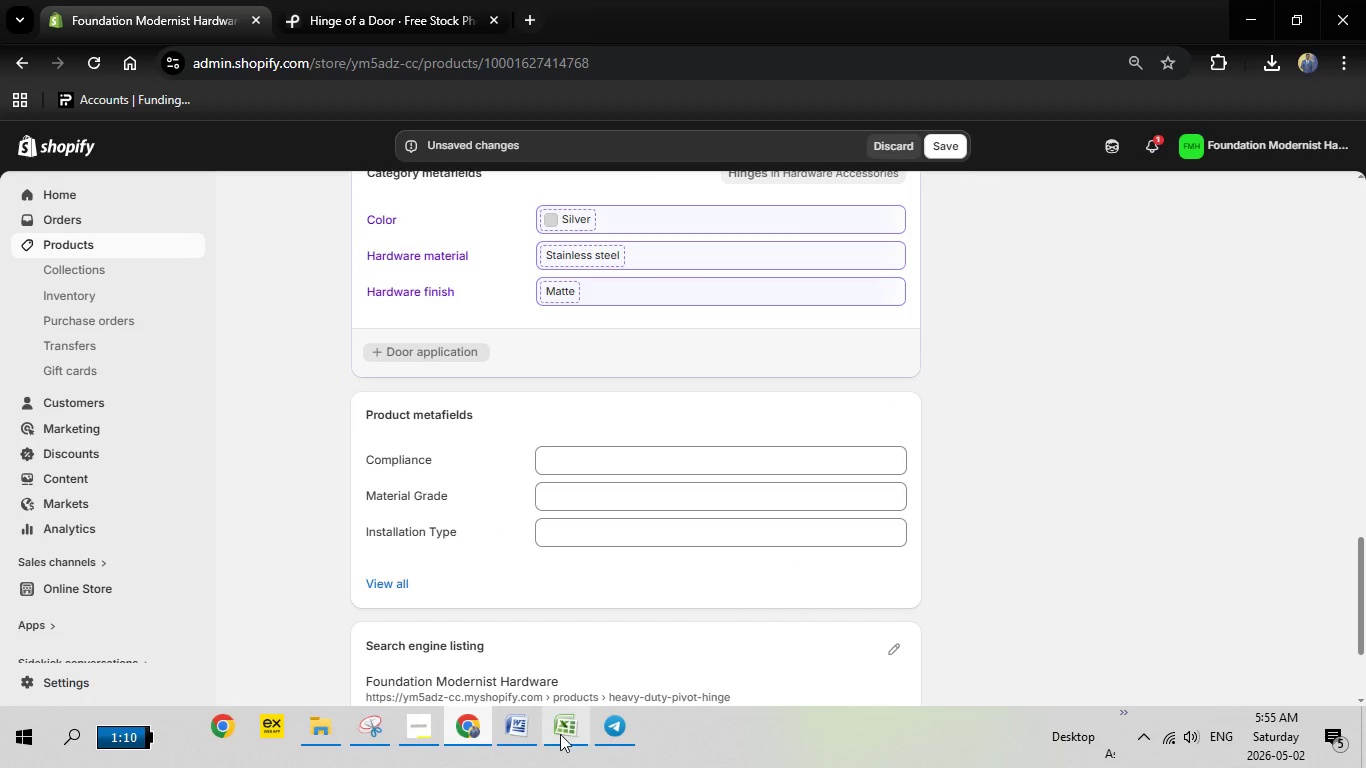 
left_click([518, 723])
 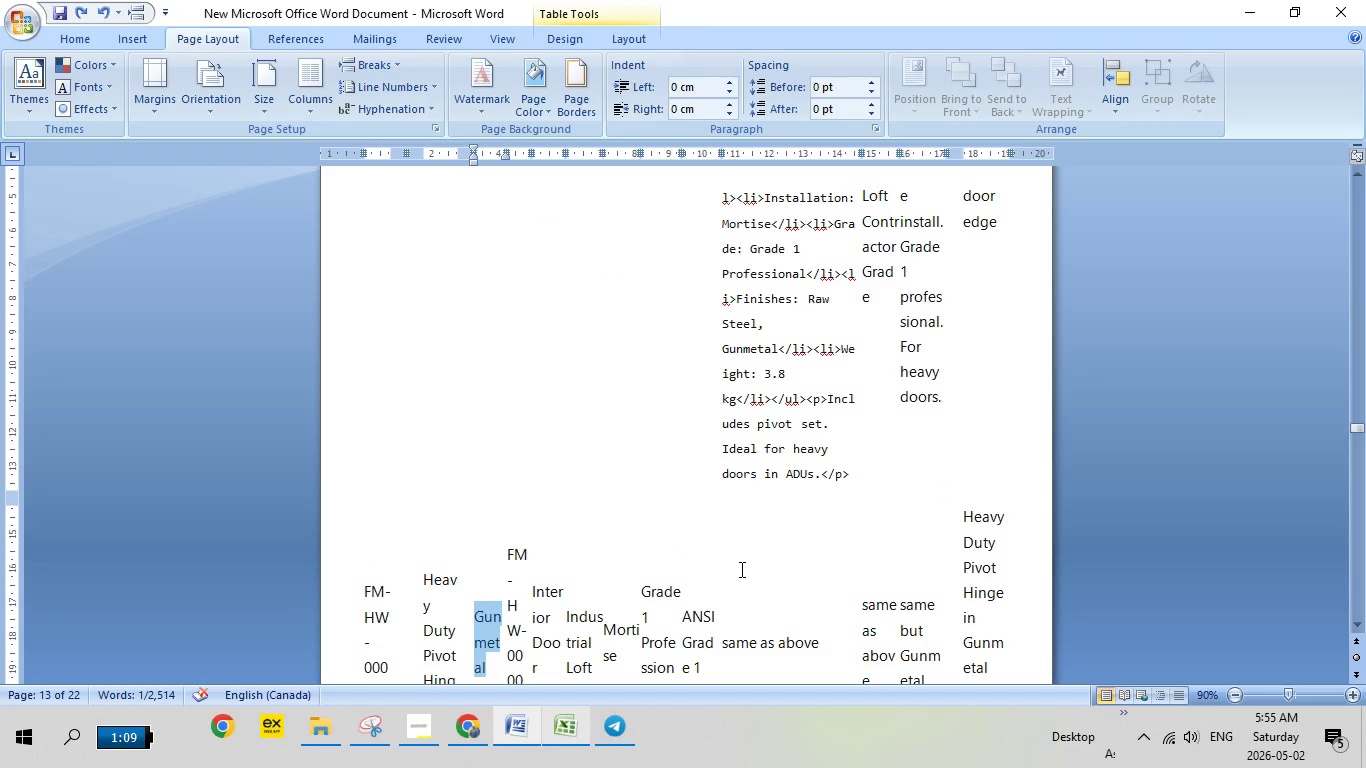 
scroll: coordinate [739, 572], scroll_direction: down, amount: 3.0
 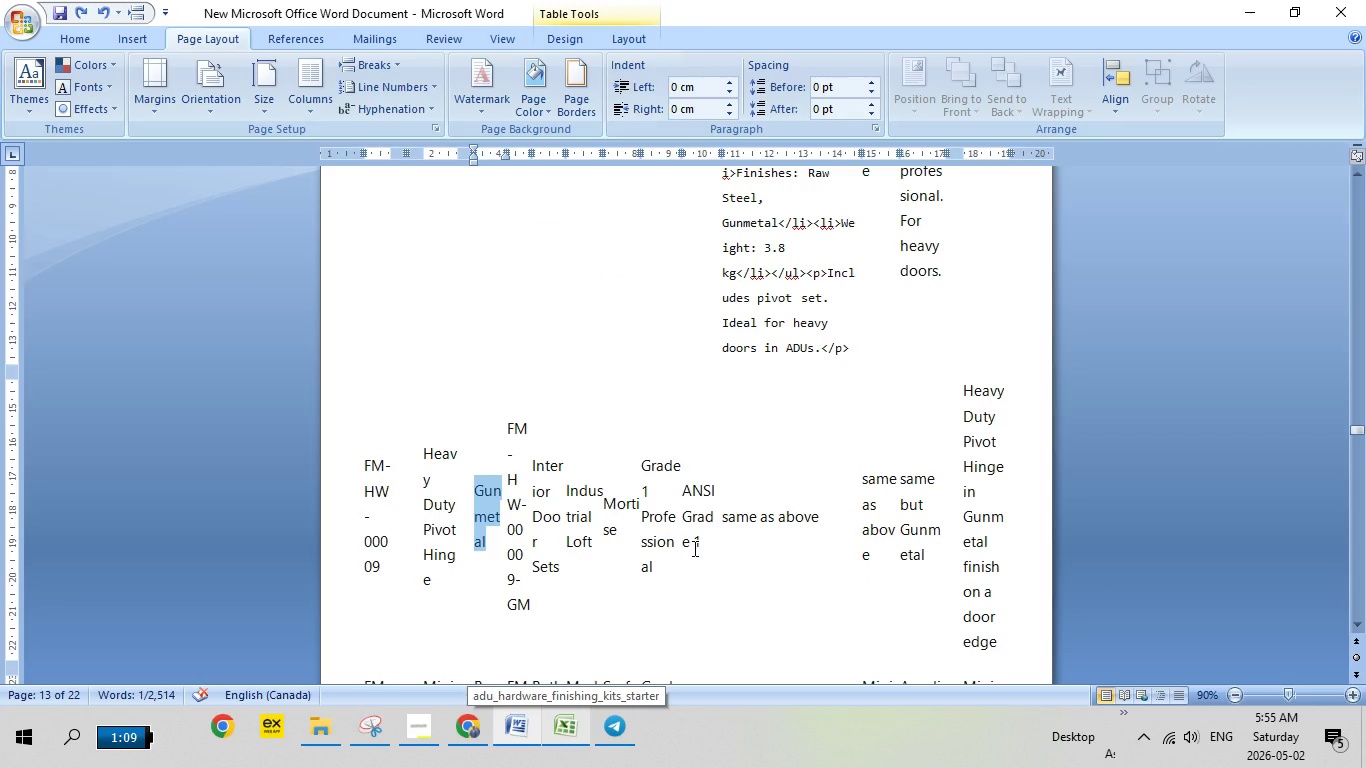 
scroll: coordinate [693, 548], scroll_direction: up, amount: 16.0
 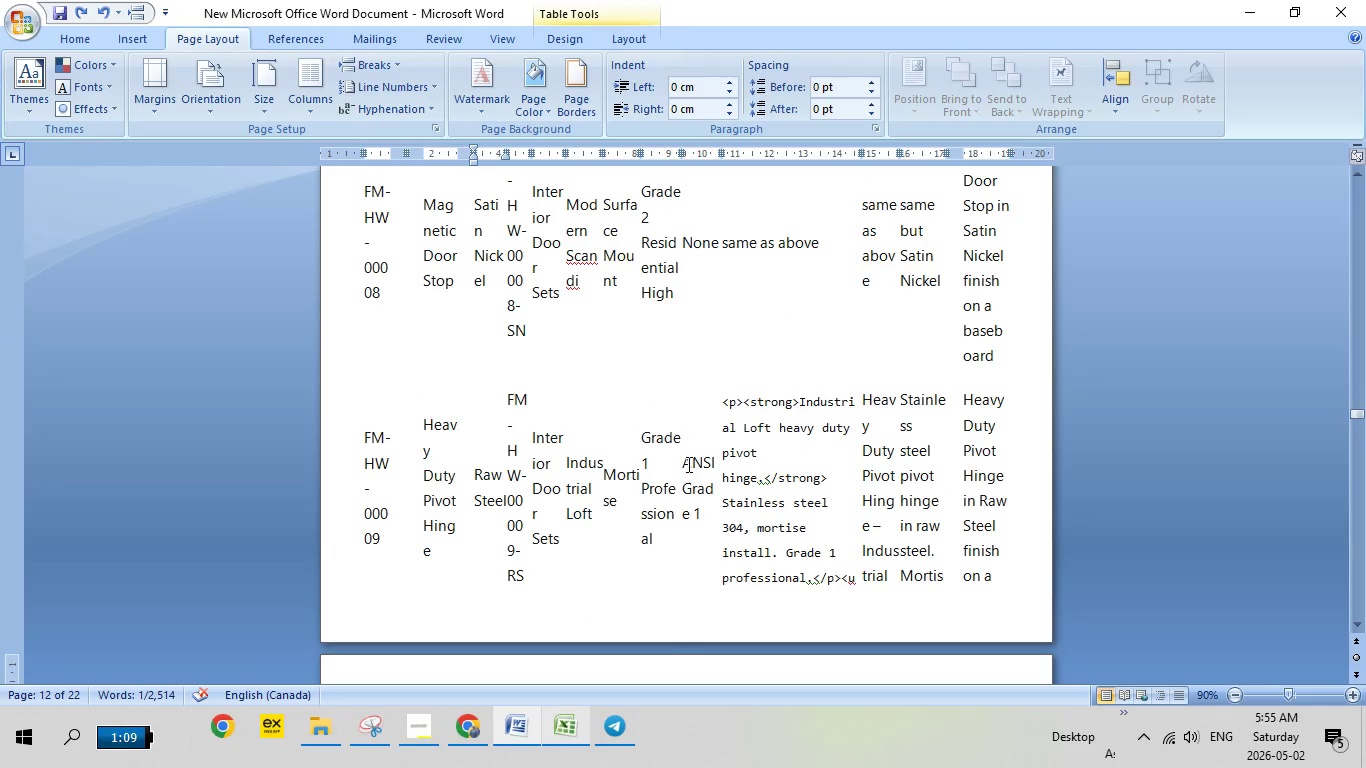 
left_click_drag(start_coordinate=[685, 459], to_coordinate=[707, 509])
 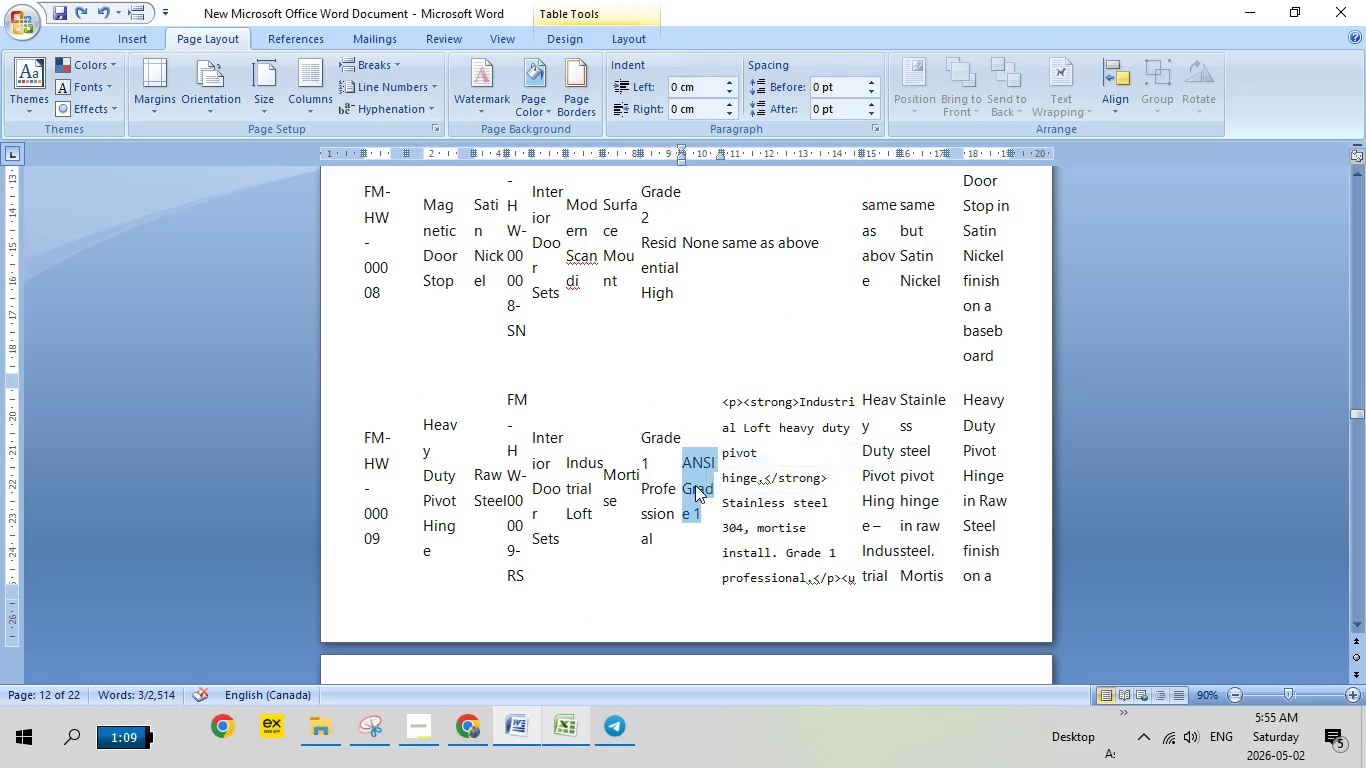 
right_click([695, 485])
 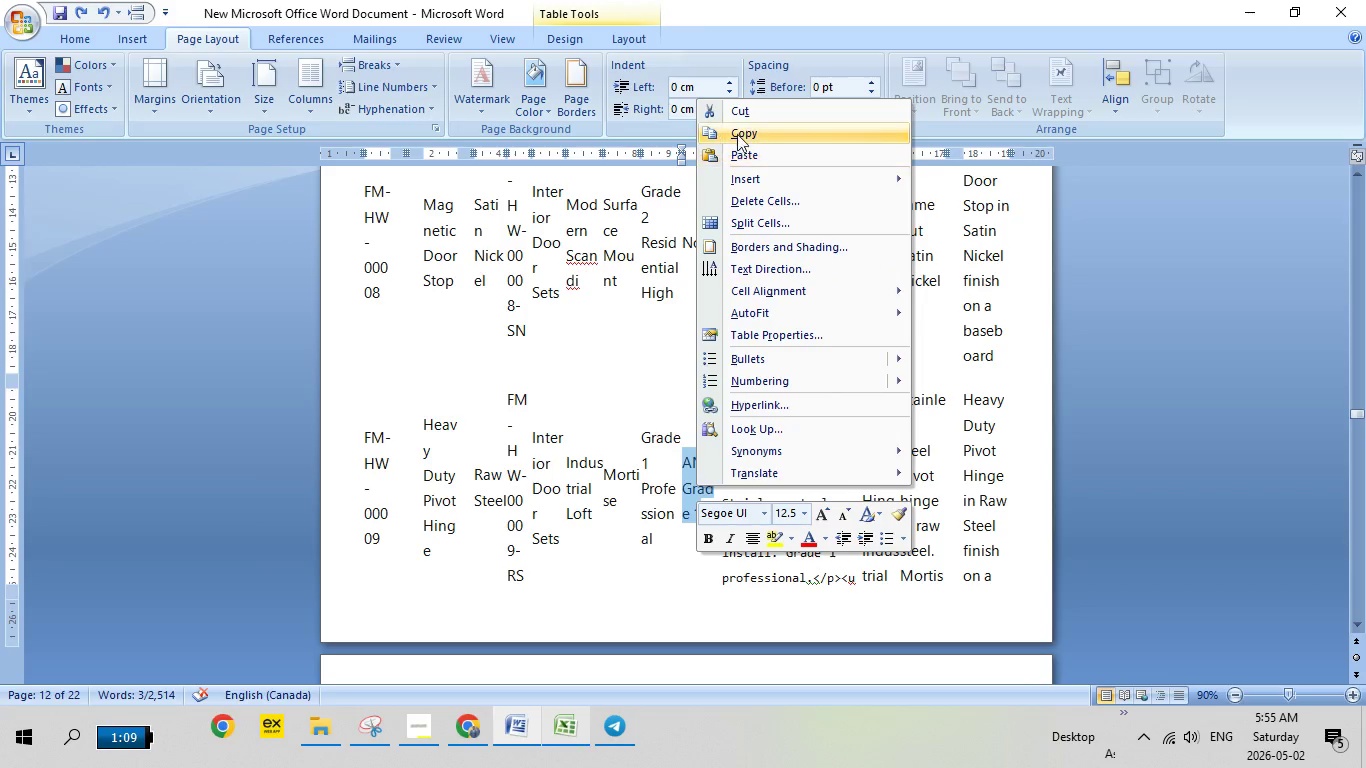 
left_click([737, 130])
 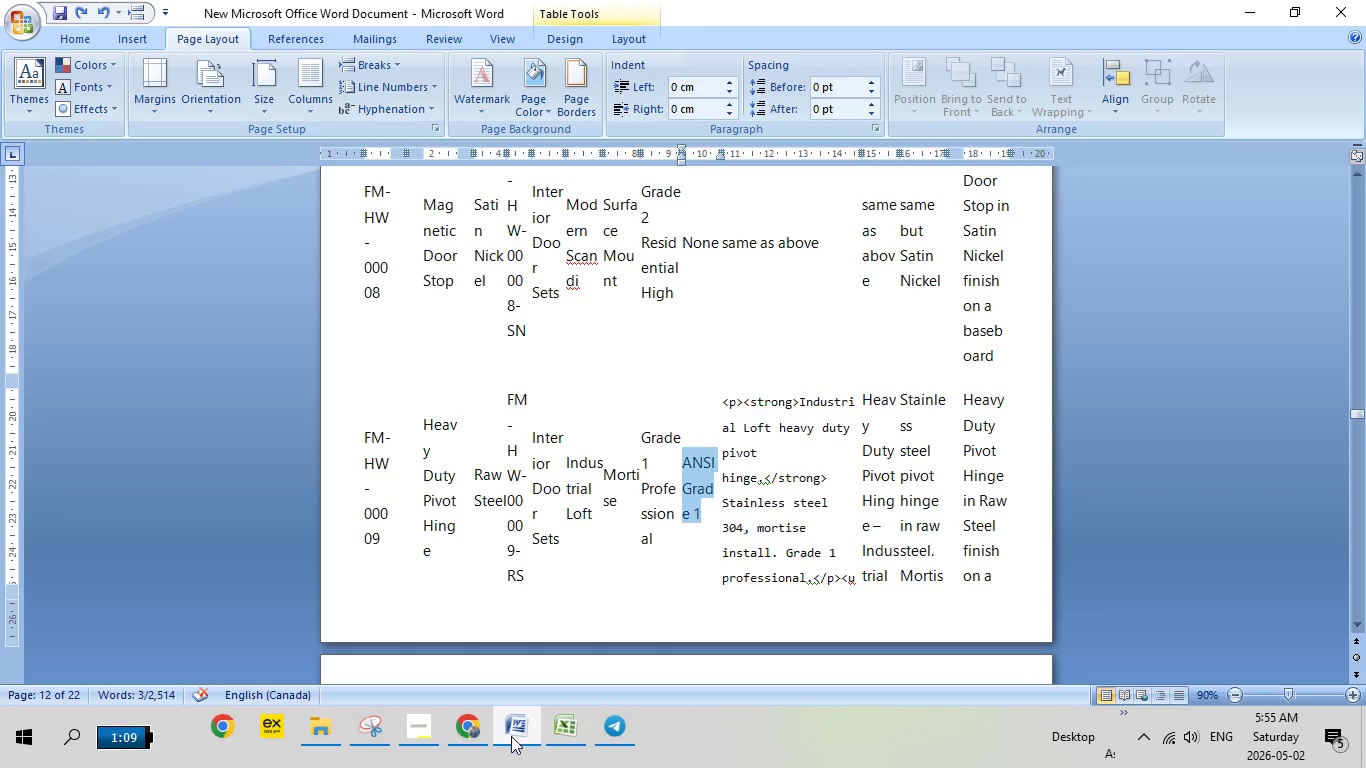 
left_click([511, 736])
 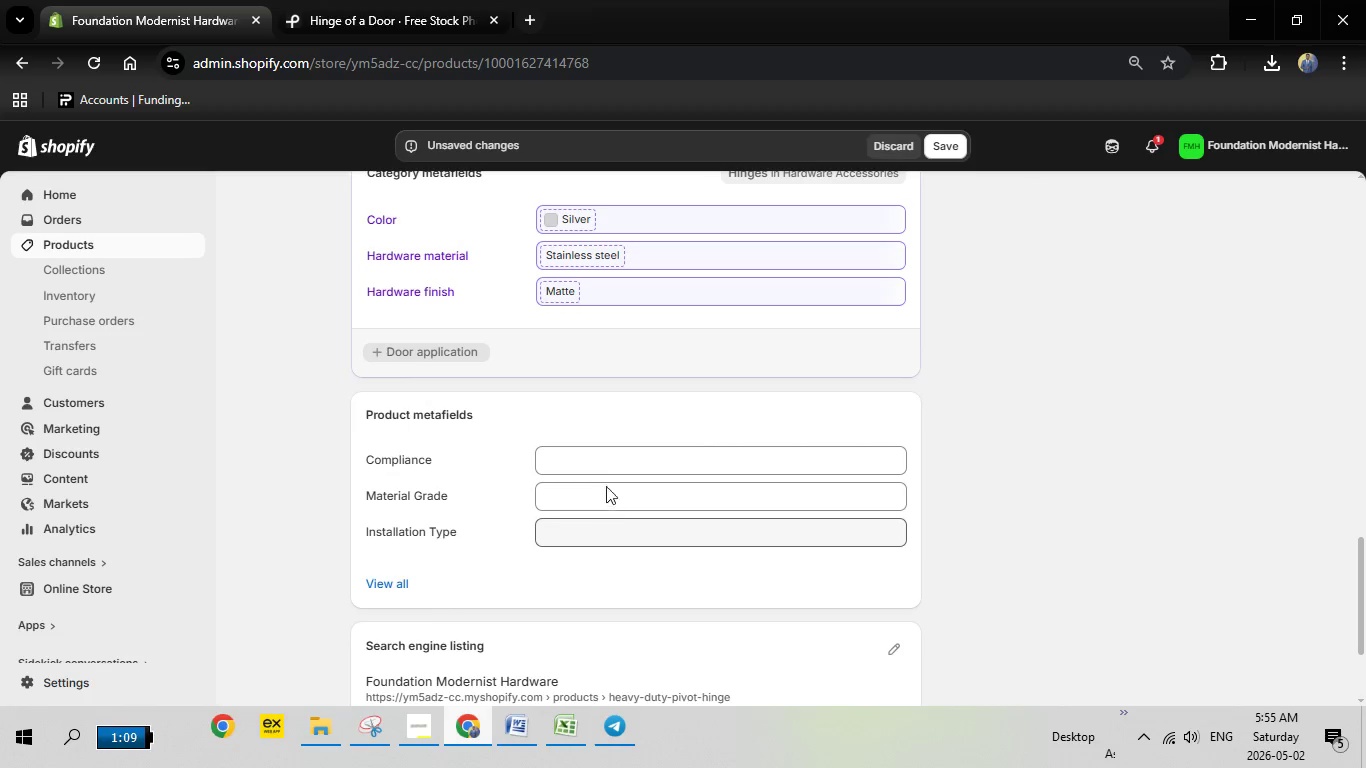 
left_click([603, 458])
 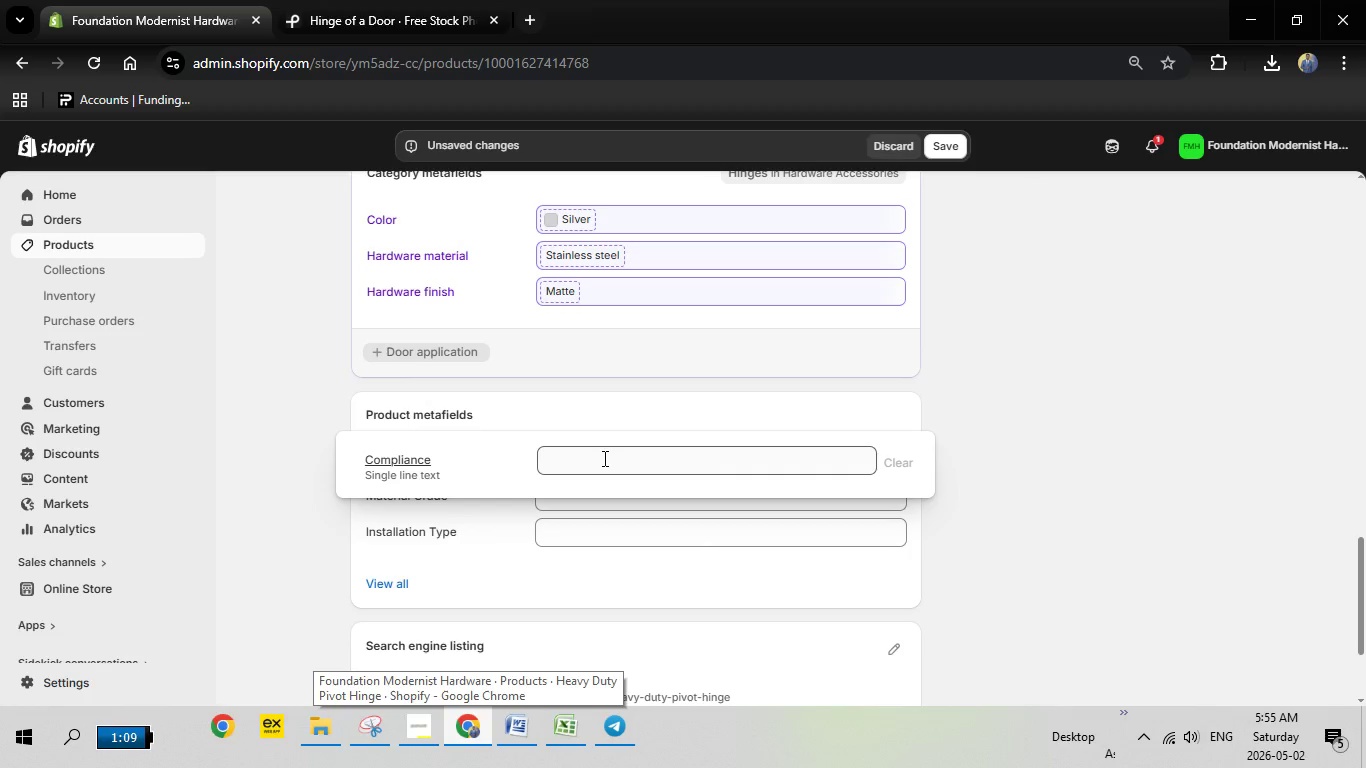 
right_click([603, 458])
 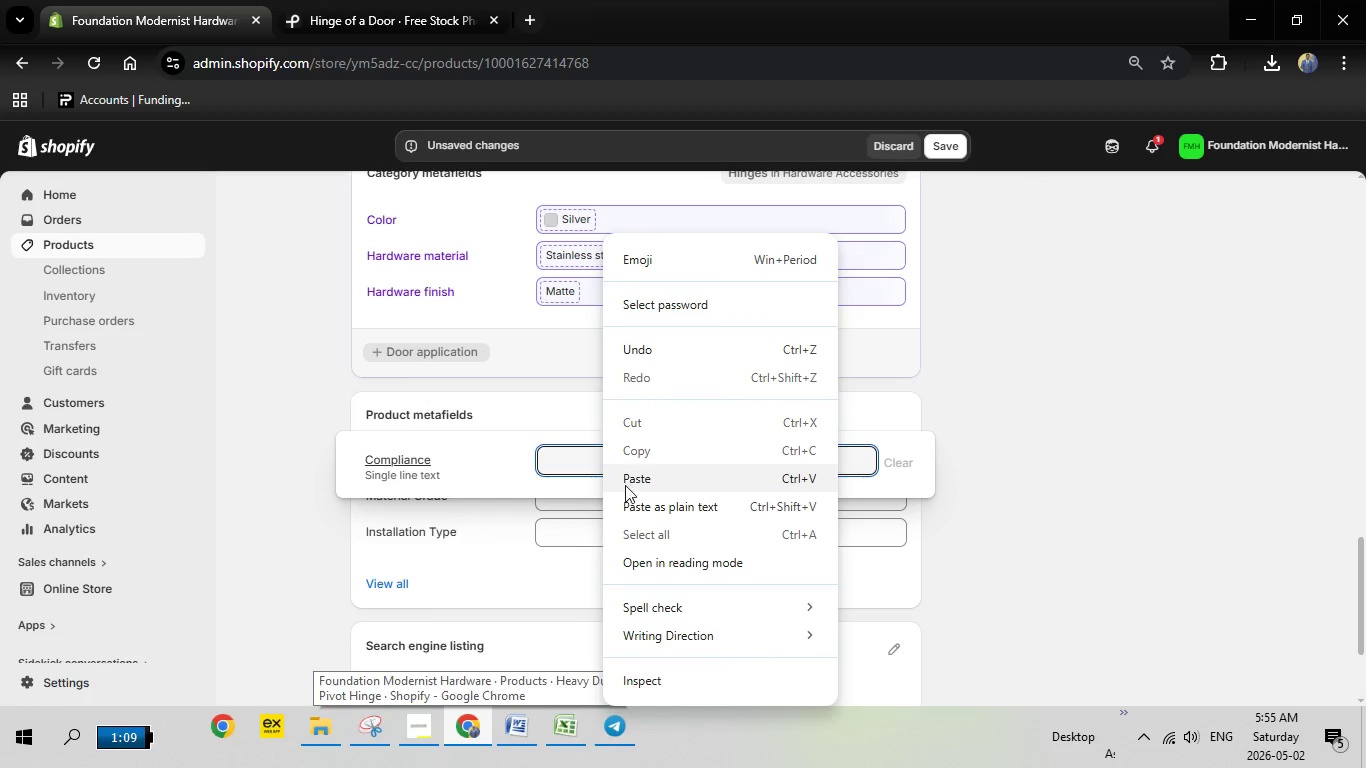 
left_click([625, 485])
 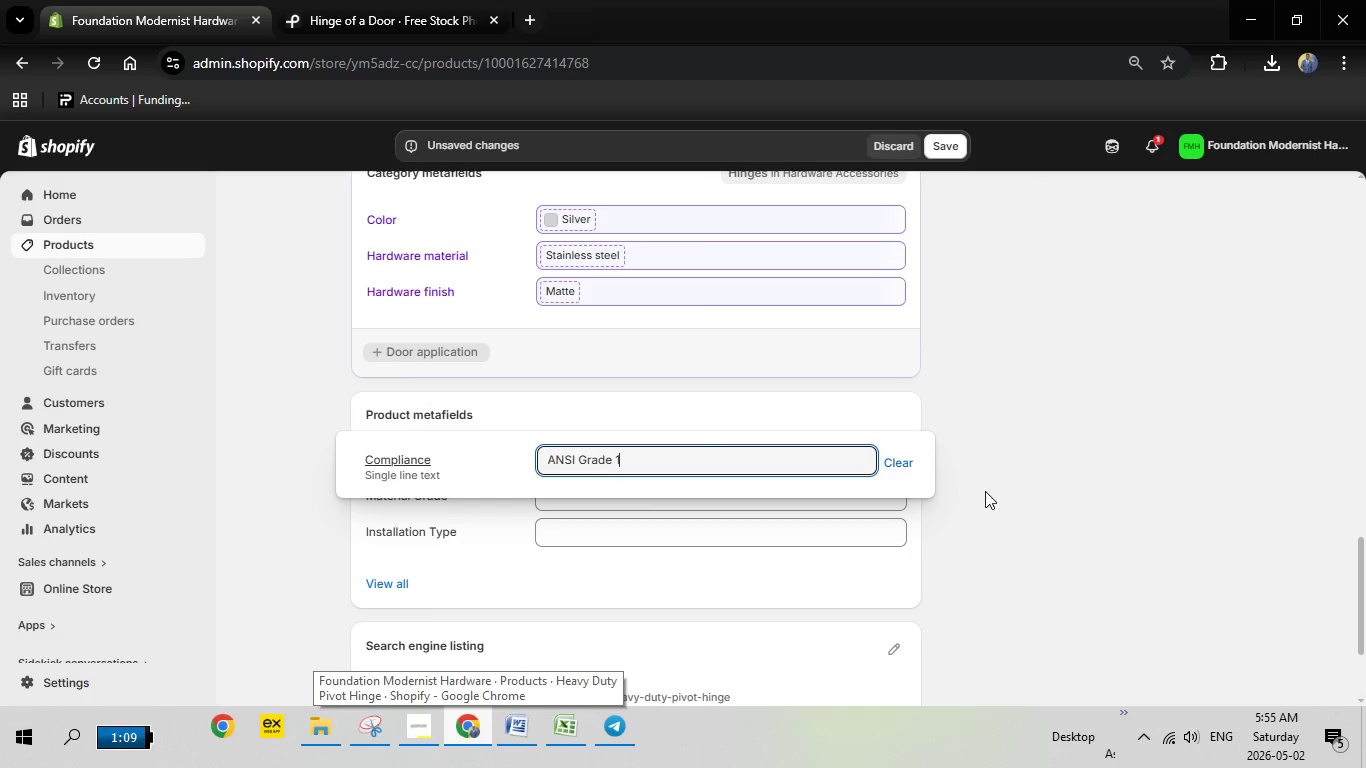 
left_click([986, 491])
 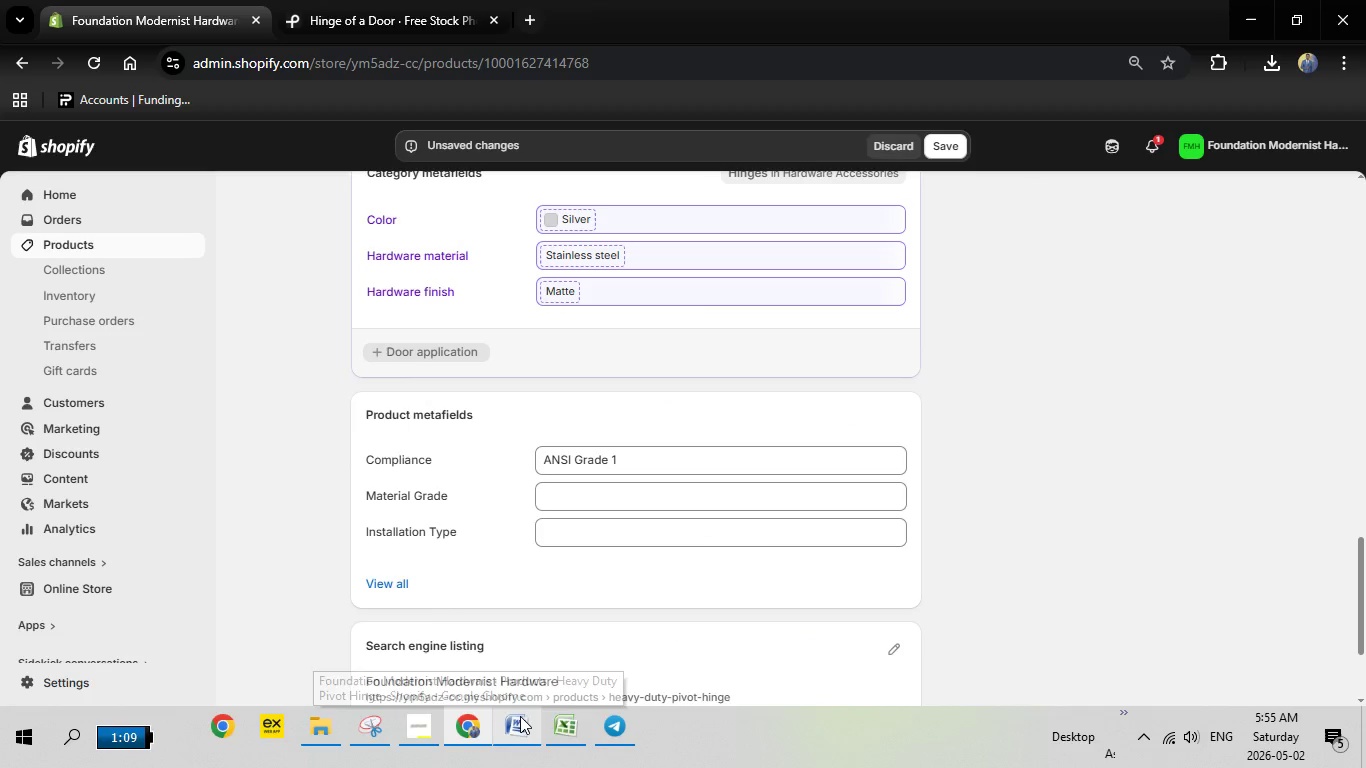 
left_click([520, 717])
 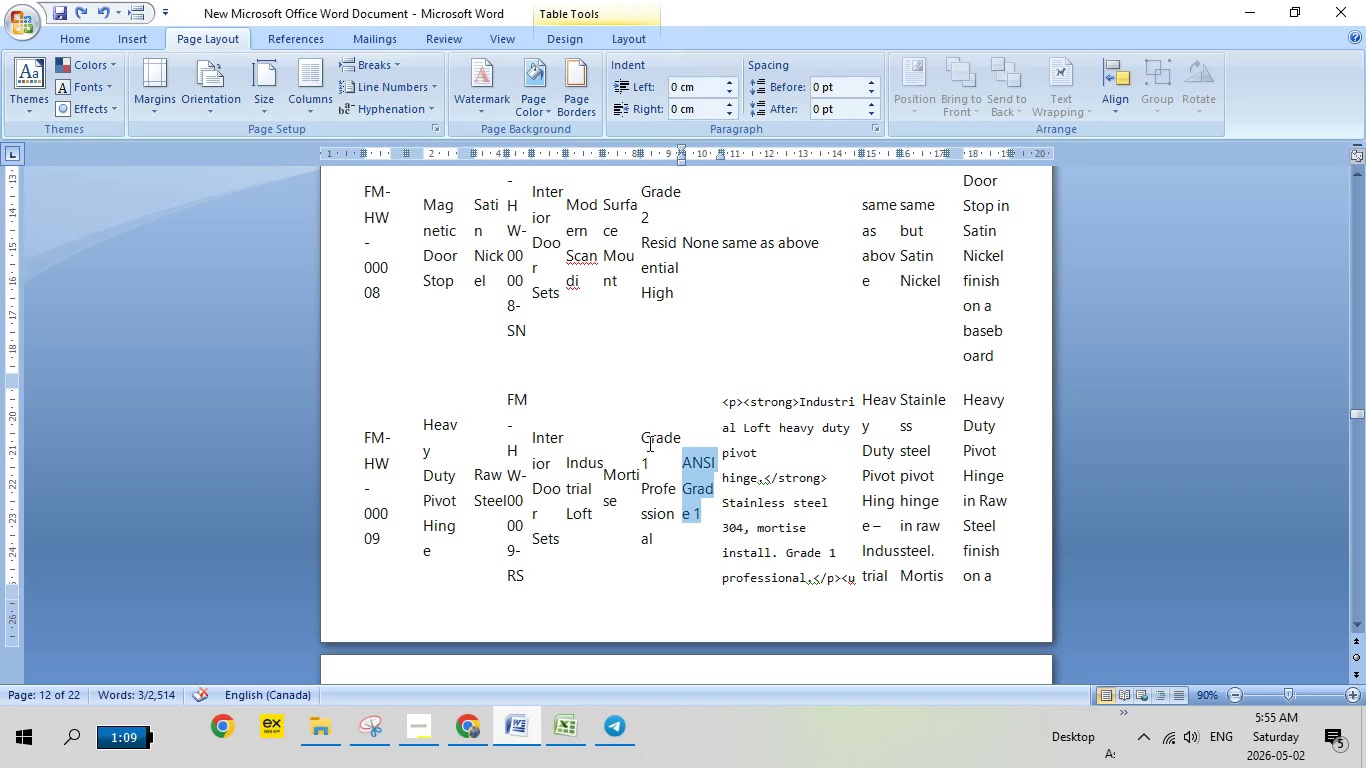 
left_click_drag(start_coordinate=[643, 438], to_coordinate=[671, 536])
 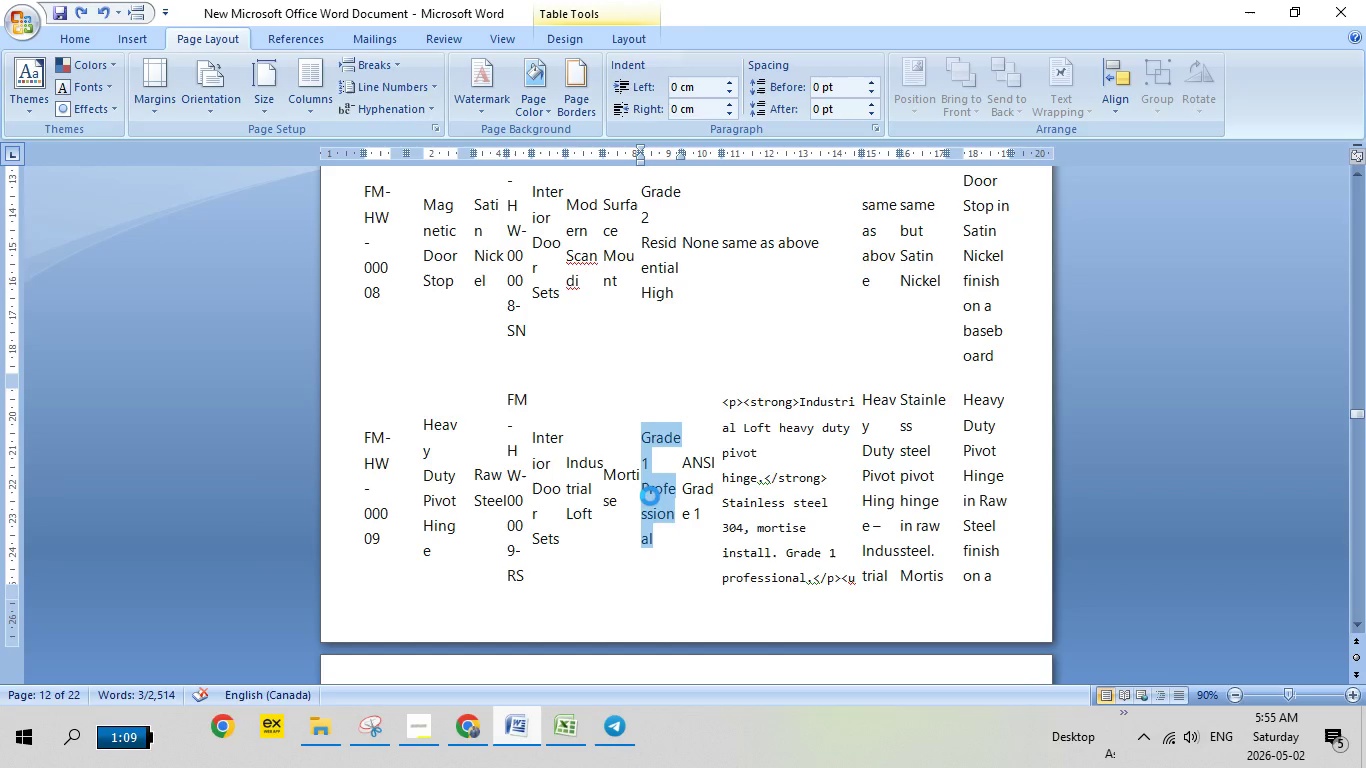 
right_click([650, 496])
 